 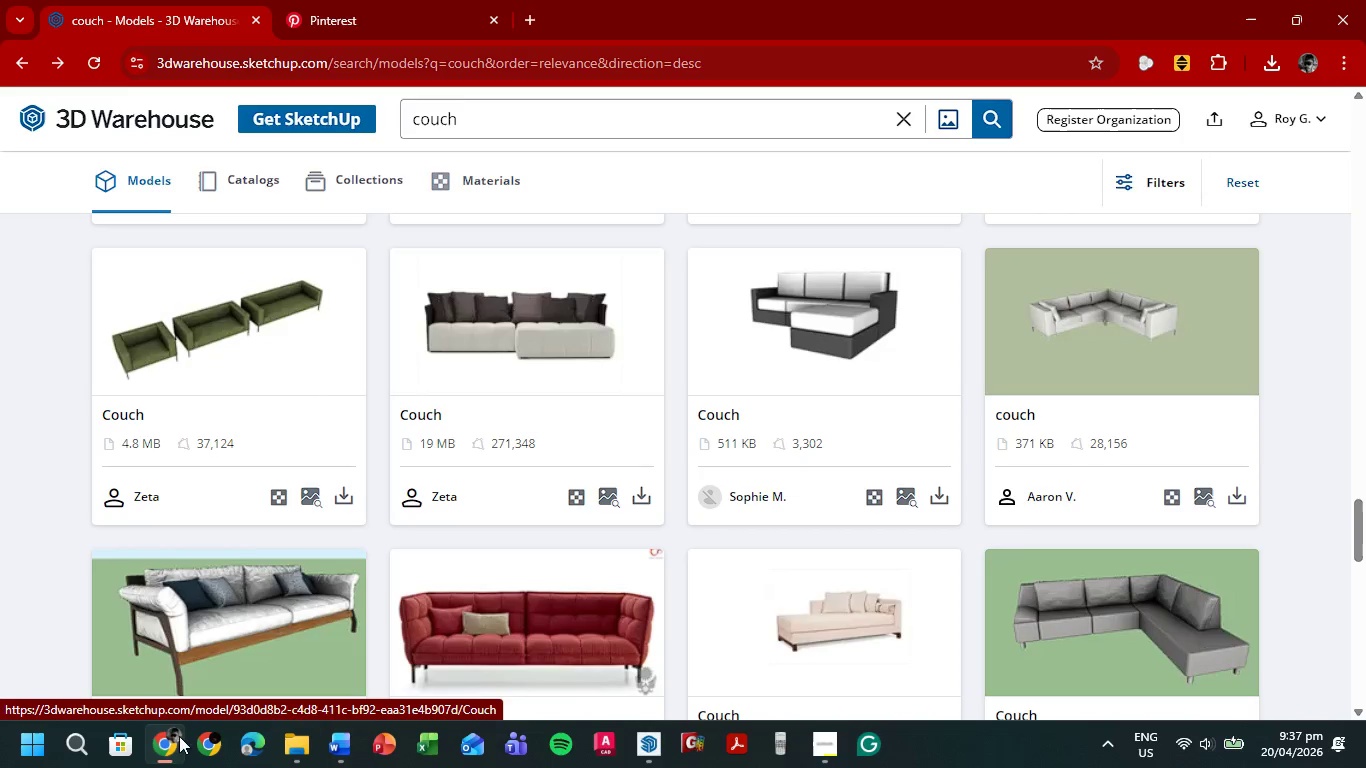 
left_click_drag(start_coordinate=[486, 122], to_coordinate=[360, 130])
 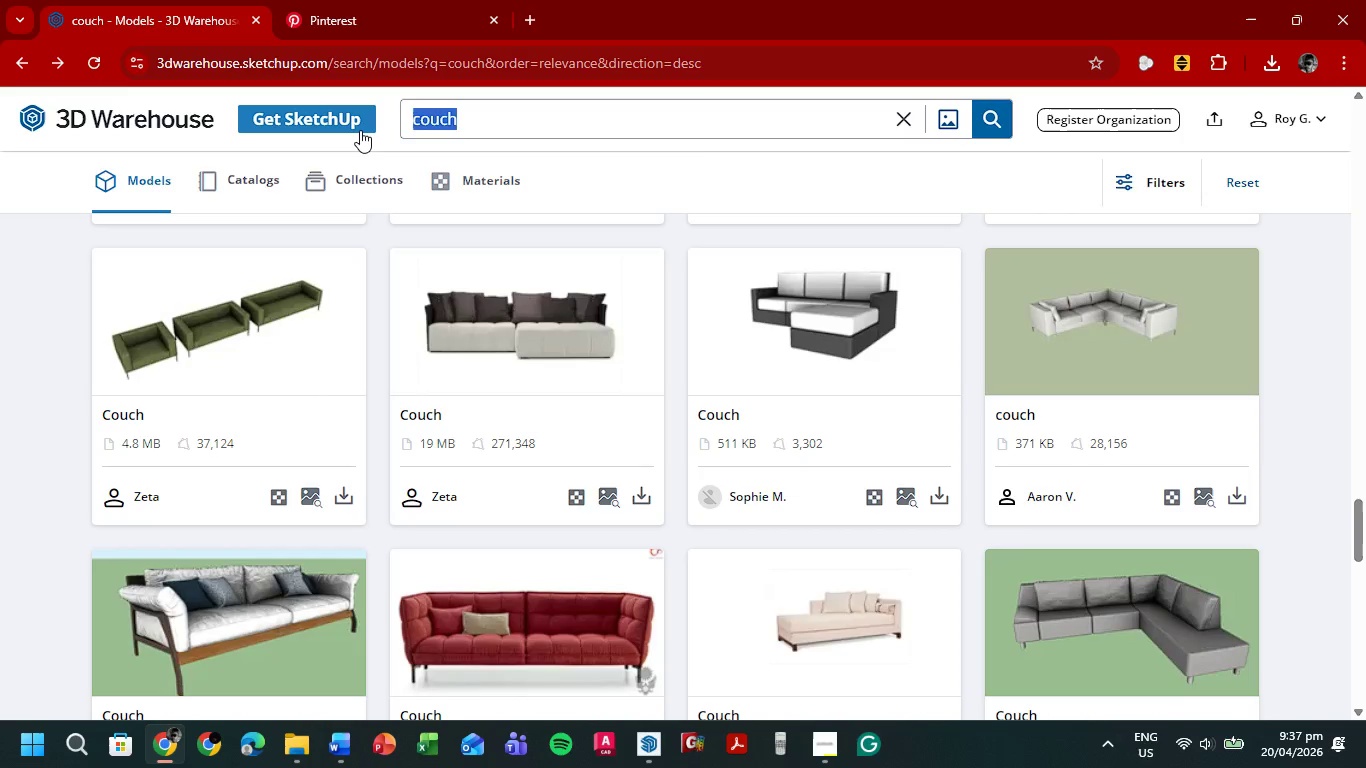 
type(pl)
key(Backspace)
type(lanters)
 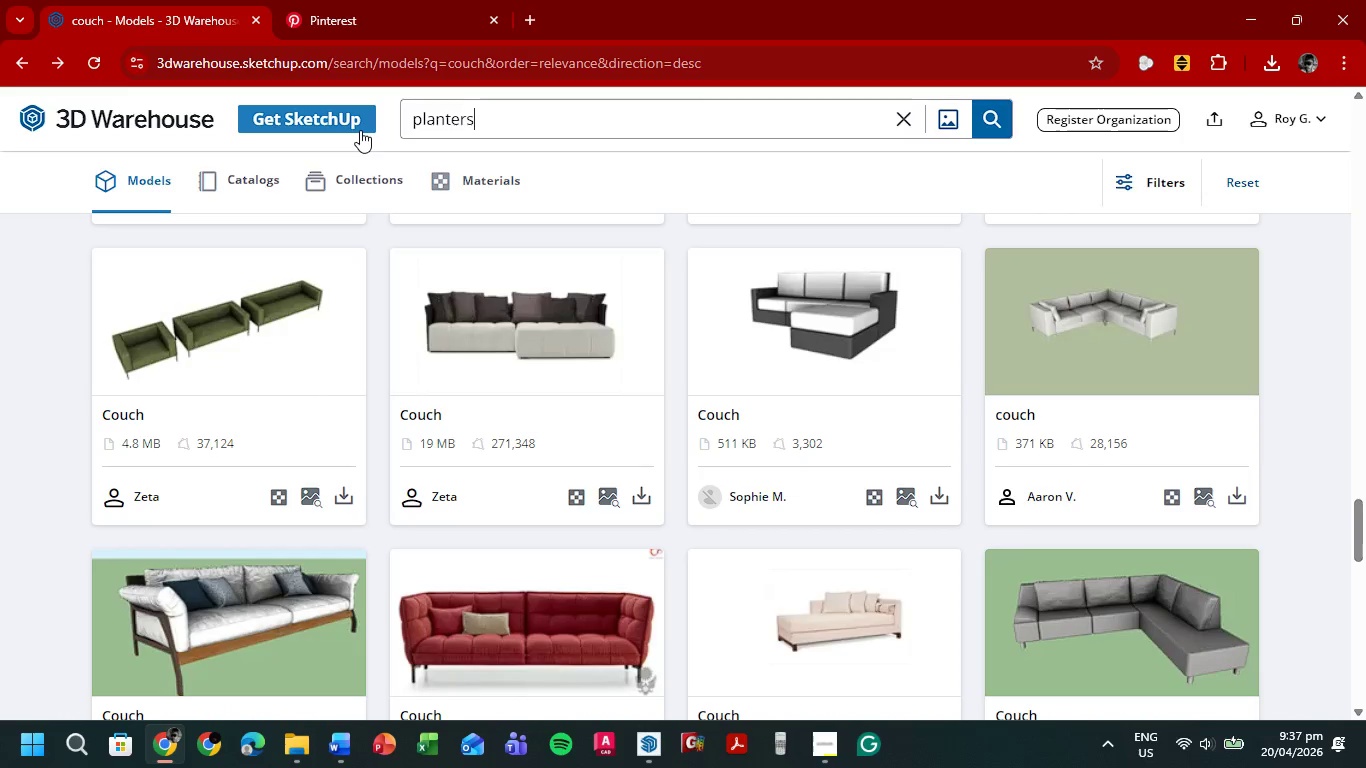 
key(Enter)
 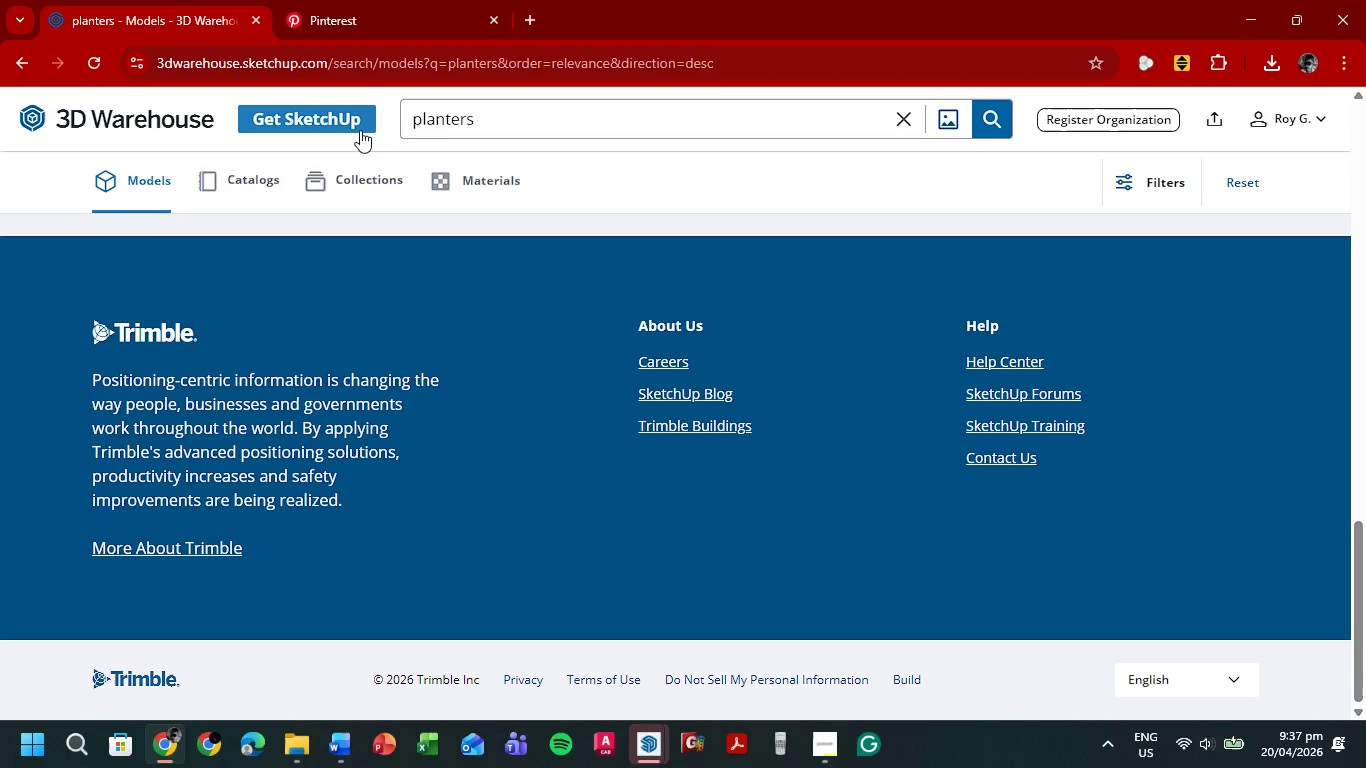 
scroll: coordinate [1123, 437], scroll_direction: up, amount: 26.0
 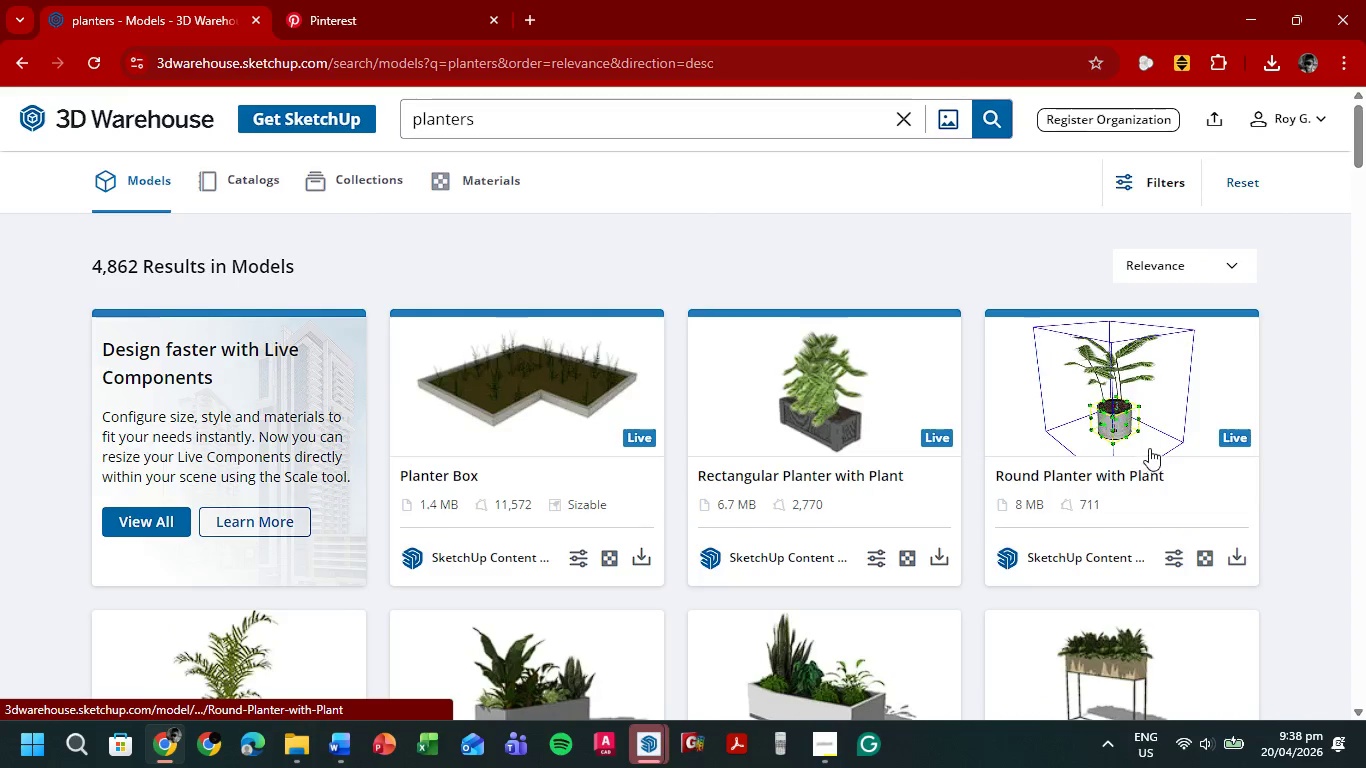 
scroll: coordinate [1227, 439], scroll_direction: down, amount: 4.0
 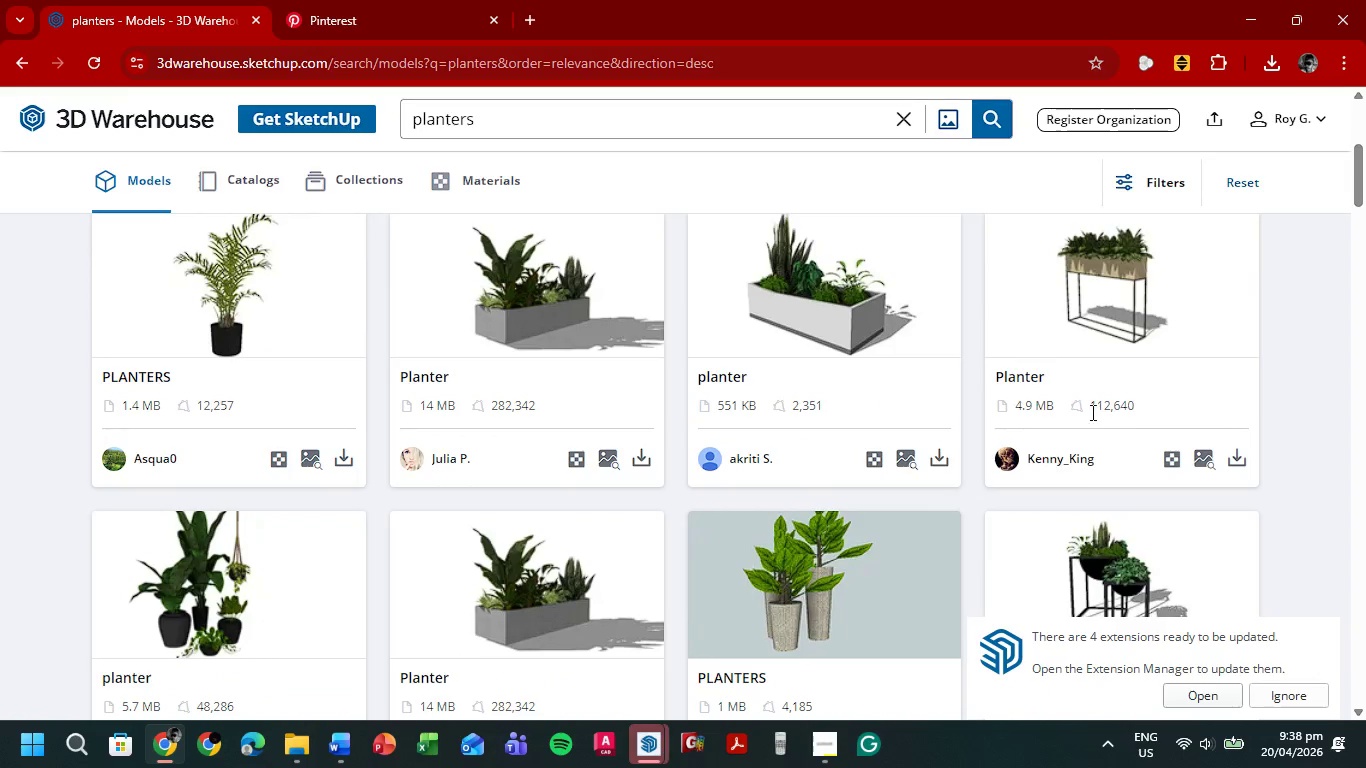 
wait(6.4)
 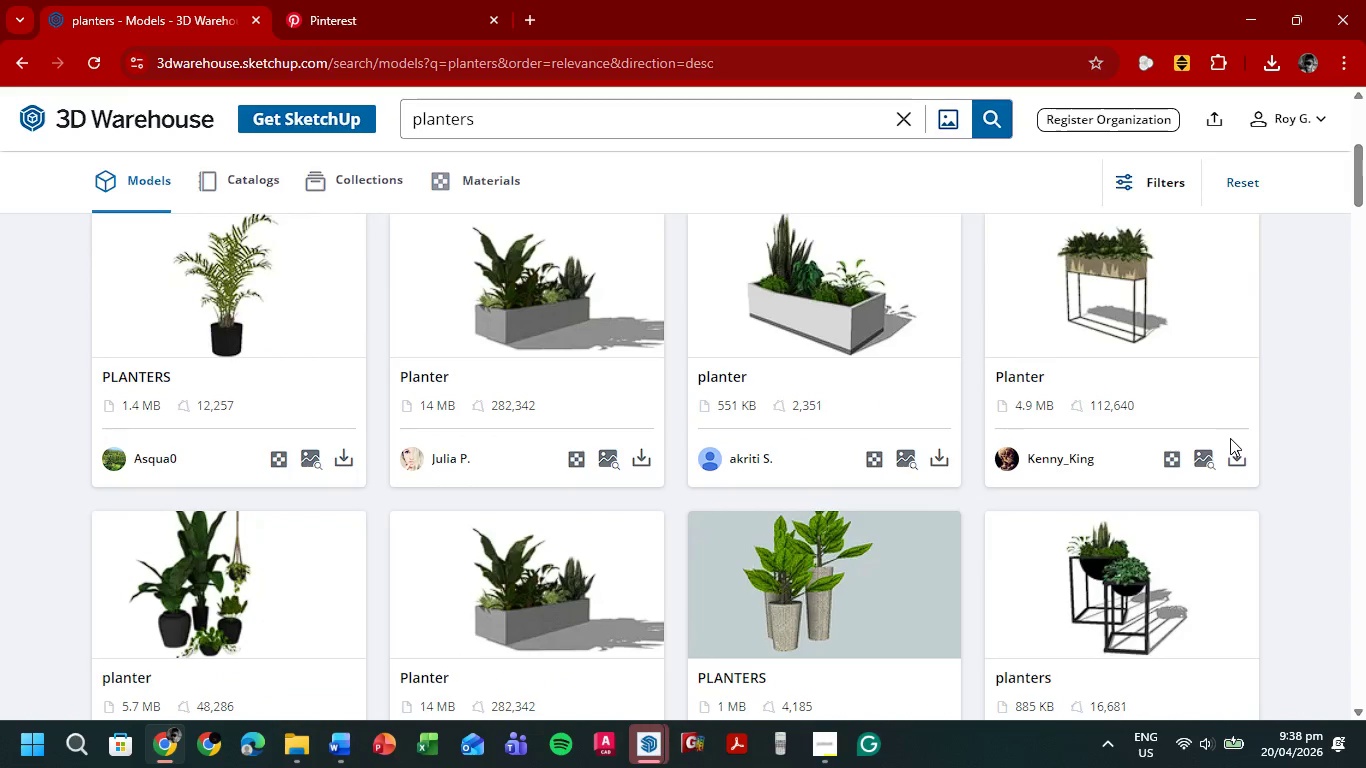 
scroll: coordinate [962, 400], scroll_direction: up, amount: 2.0
 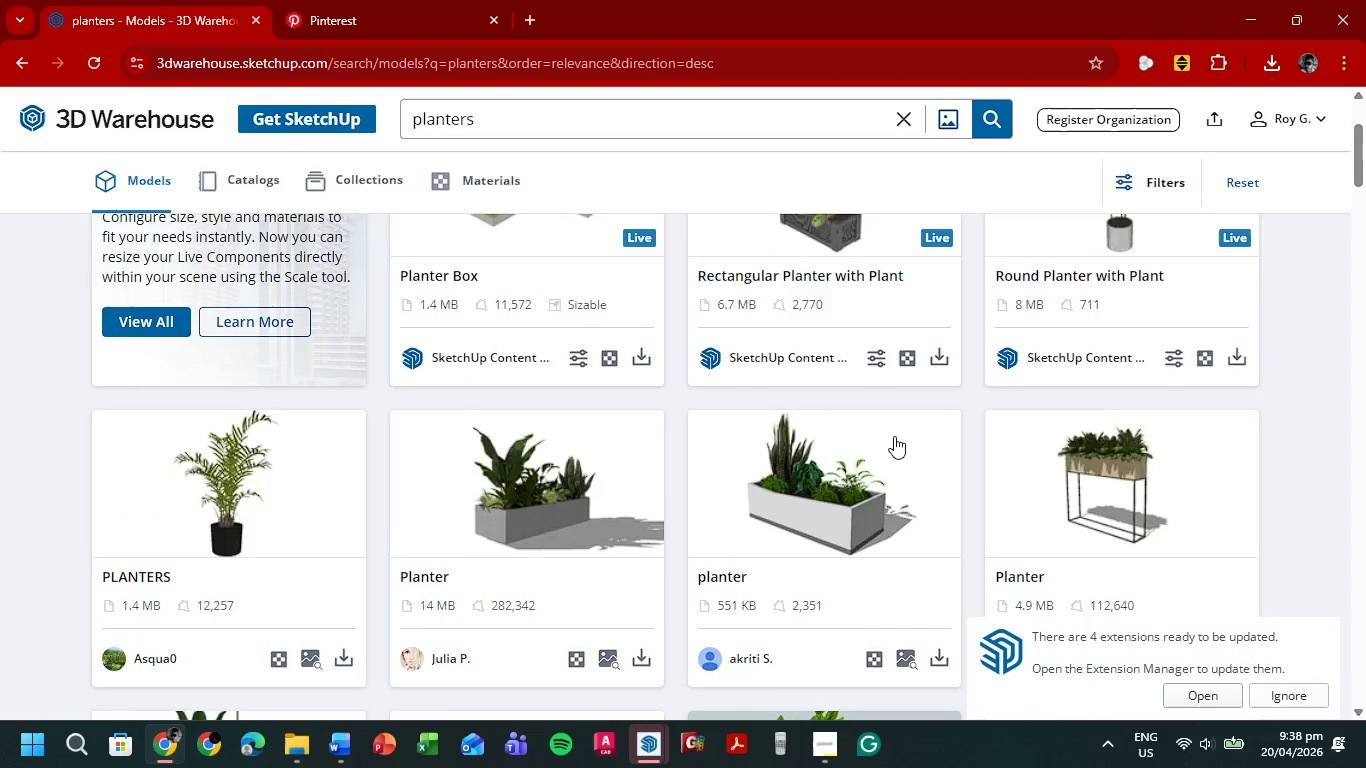 
scroll: coordinate [894, 437], scroll_direction: down, amount: 7.0
 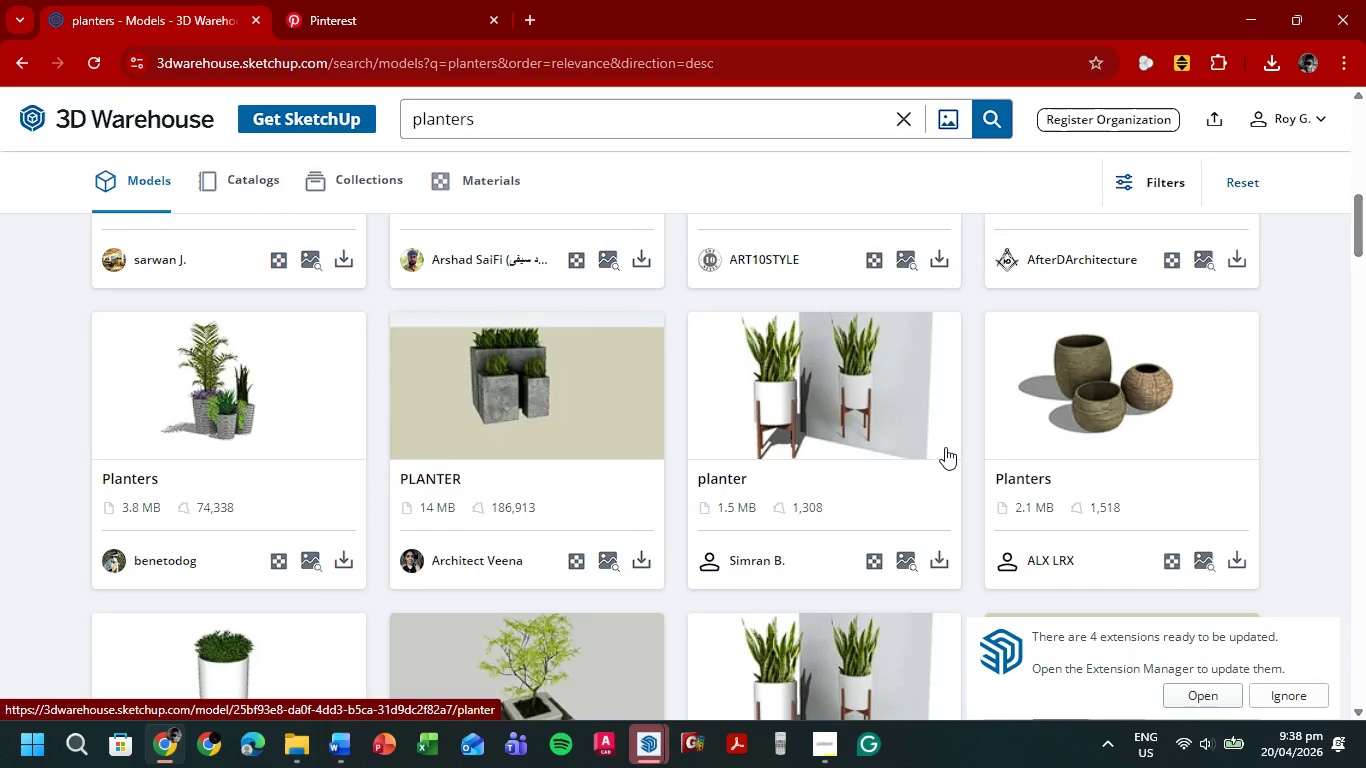 
scroll: coordinate [945, 447], scroll_direction: up, amount: 3.0
 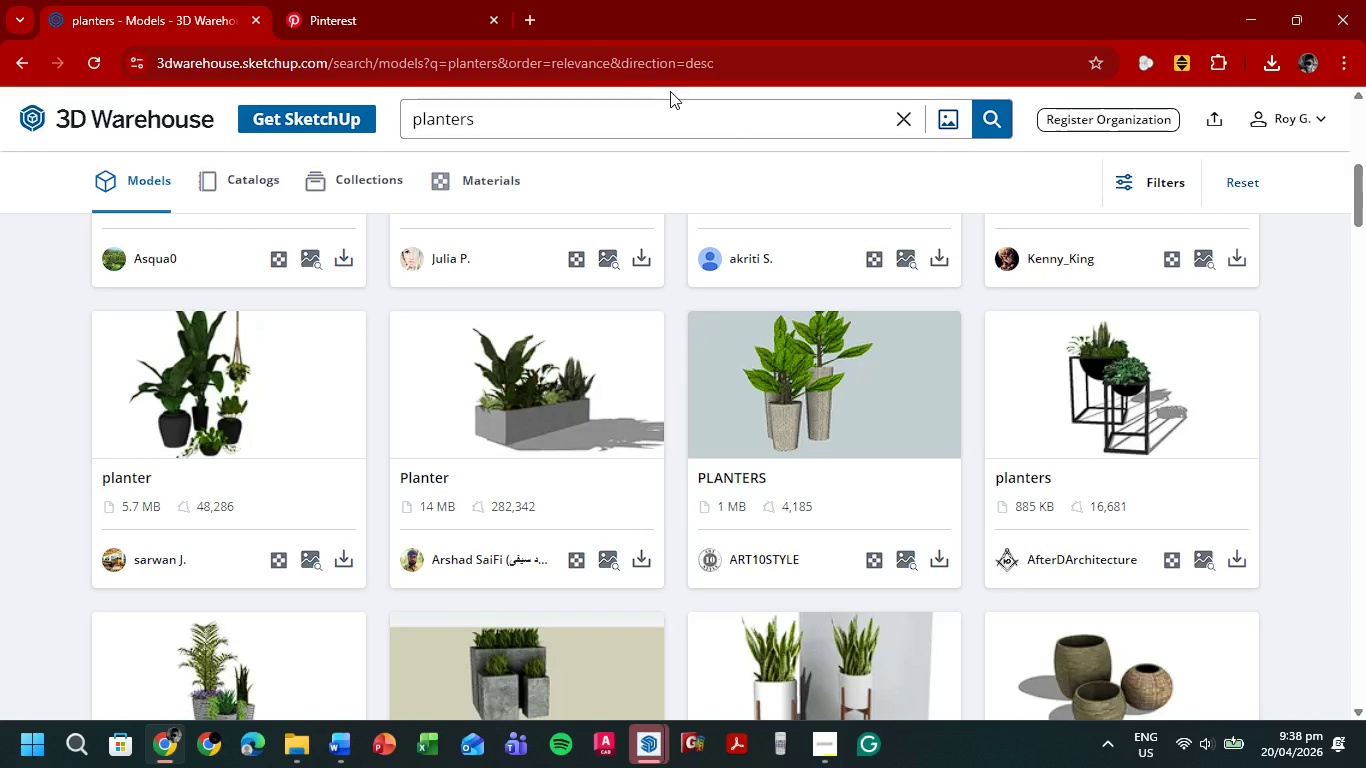 
wait(36.04)
 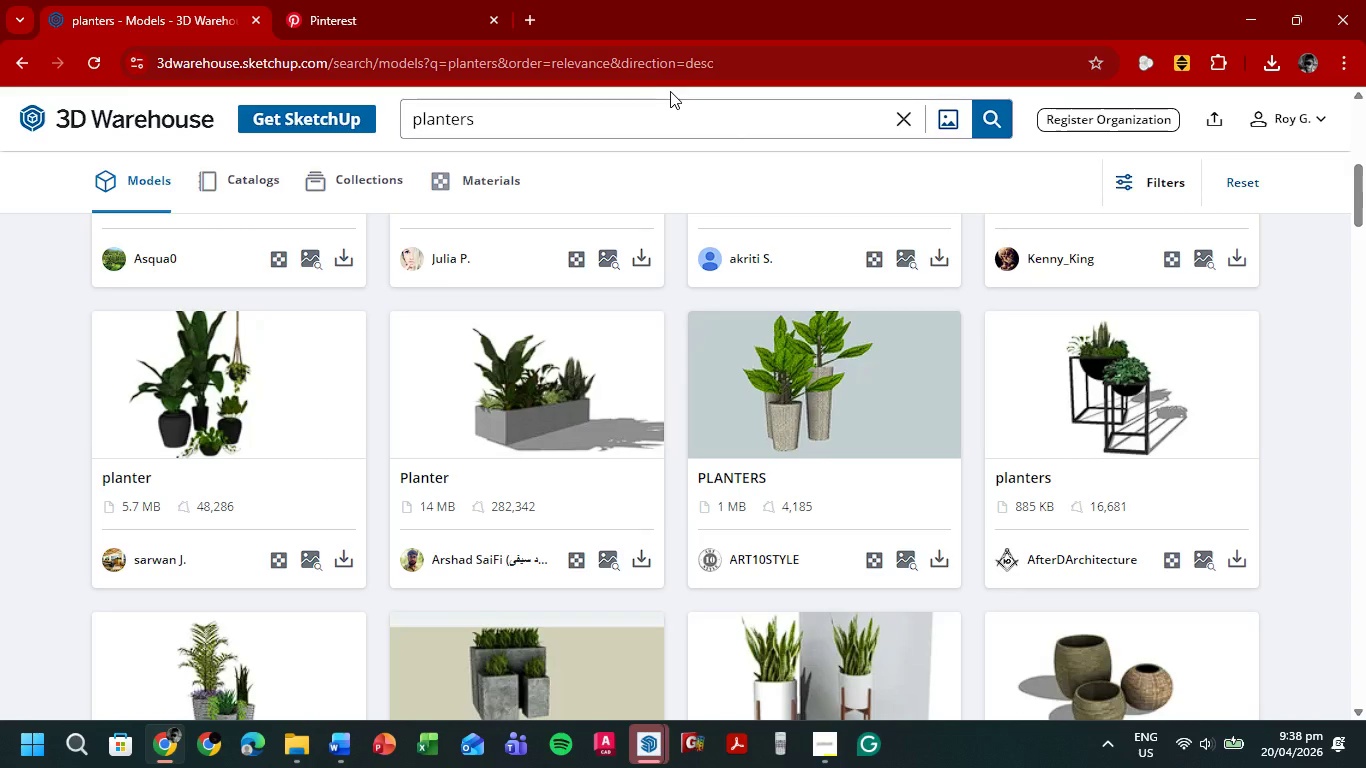 
scroll: coordinate [799, 441], scroll_direction: down, amount: 18.0
 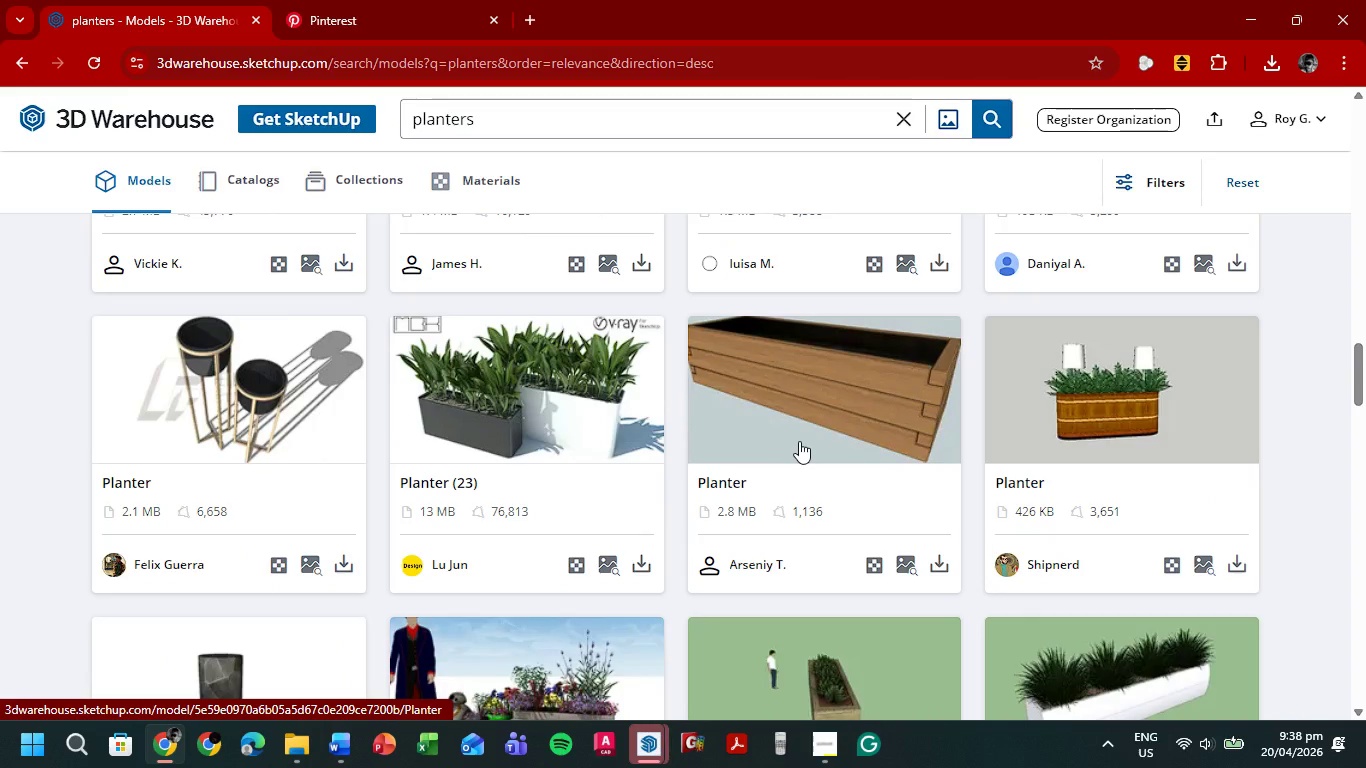 
scroll: coordinate [803, 437], scroll_direction: up, amount: 19.0
 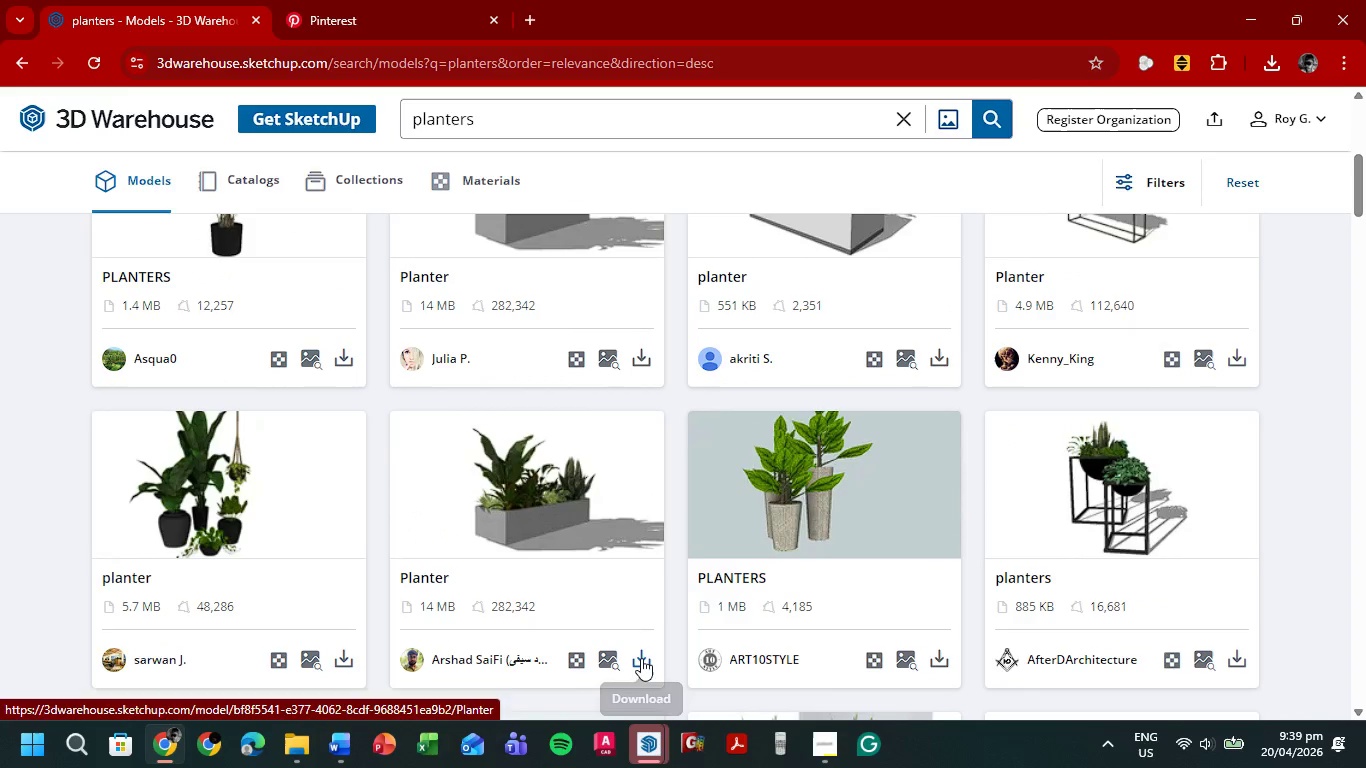 
left_click([642, 654])
 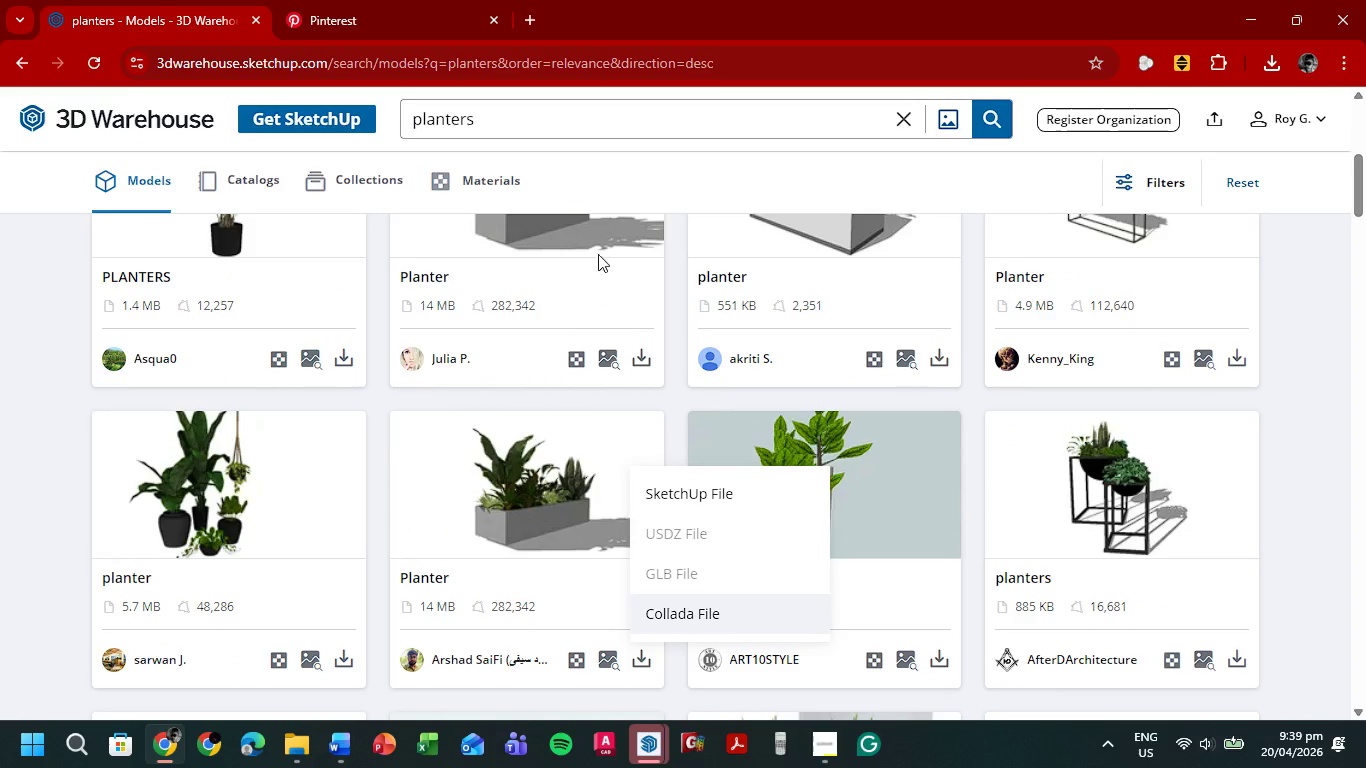 
scroll: coordinate [598, 254], scroll_direction: up, amount: 3.0
 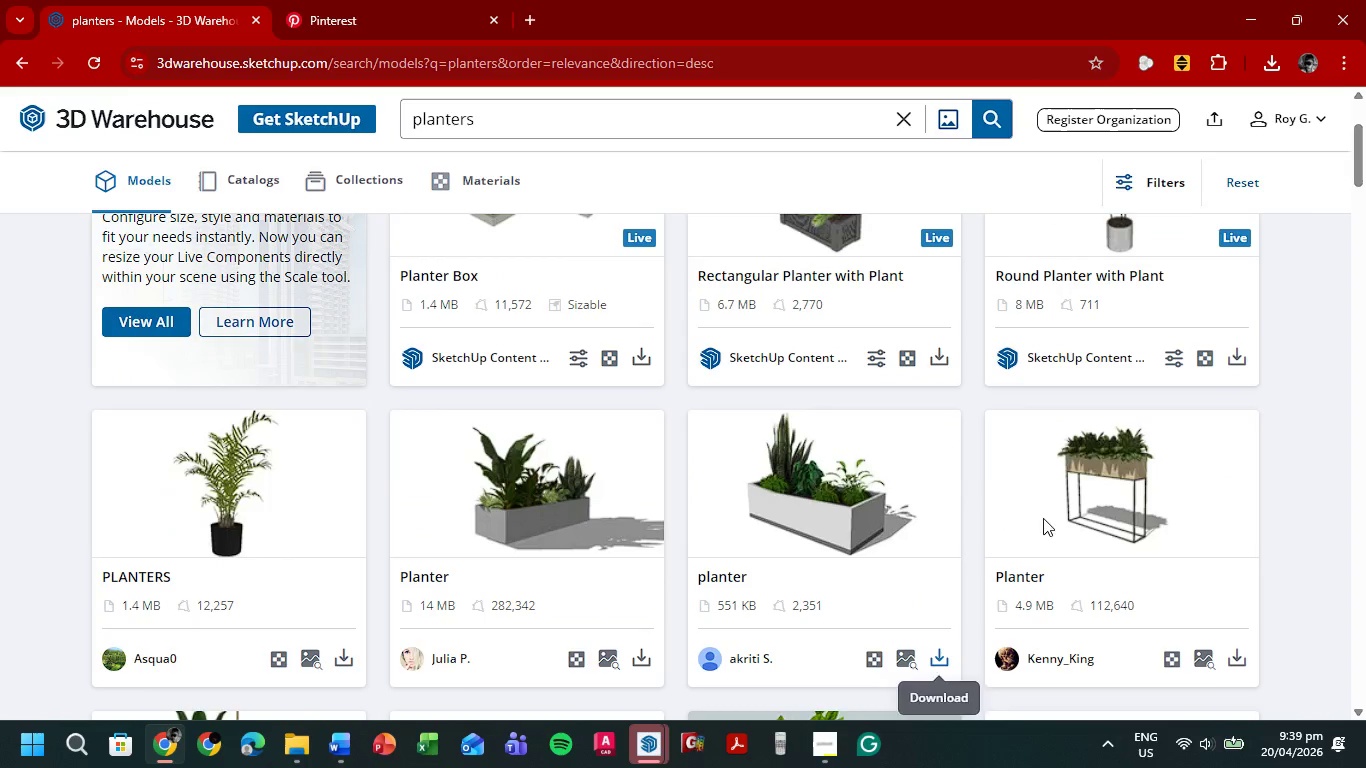 
left_click([1270, 59])
 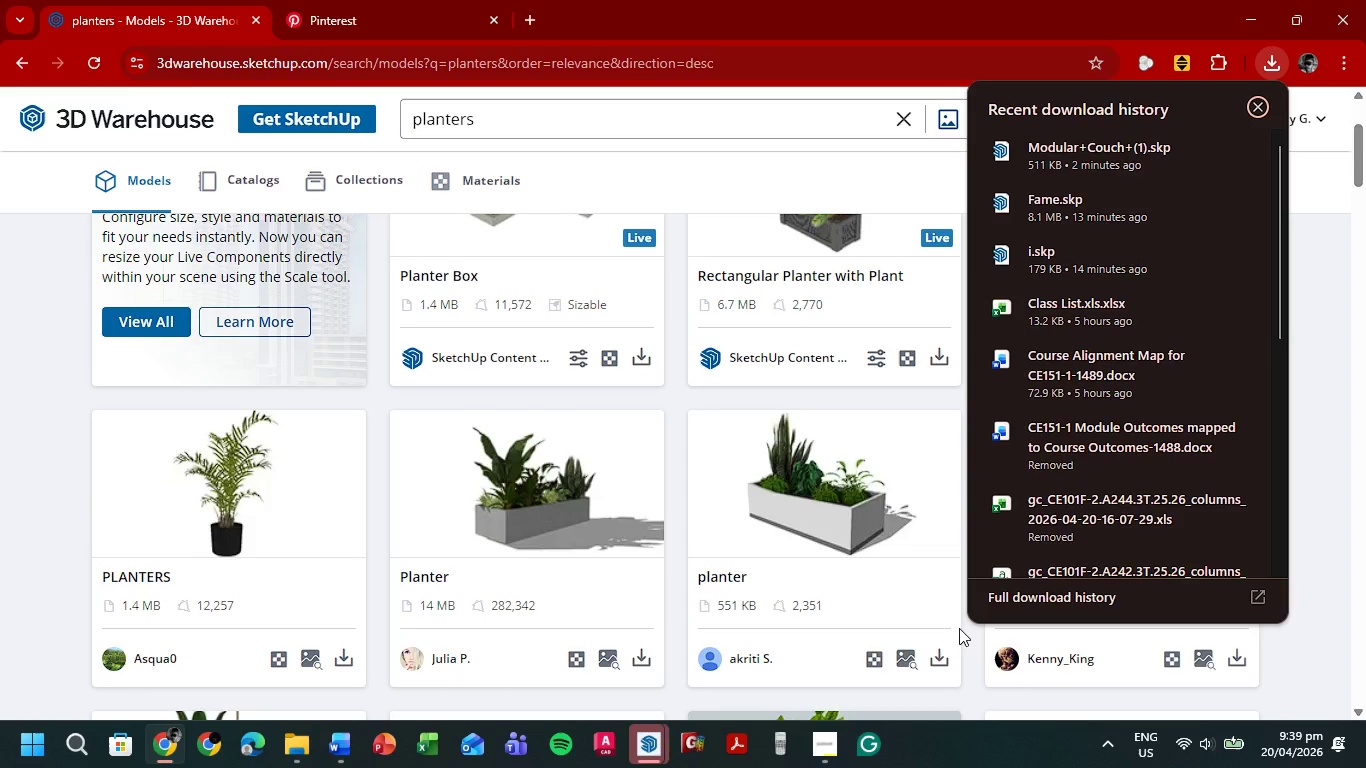 
left_click([943, 664])
 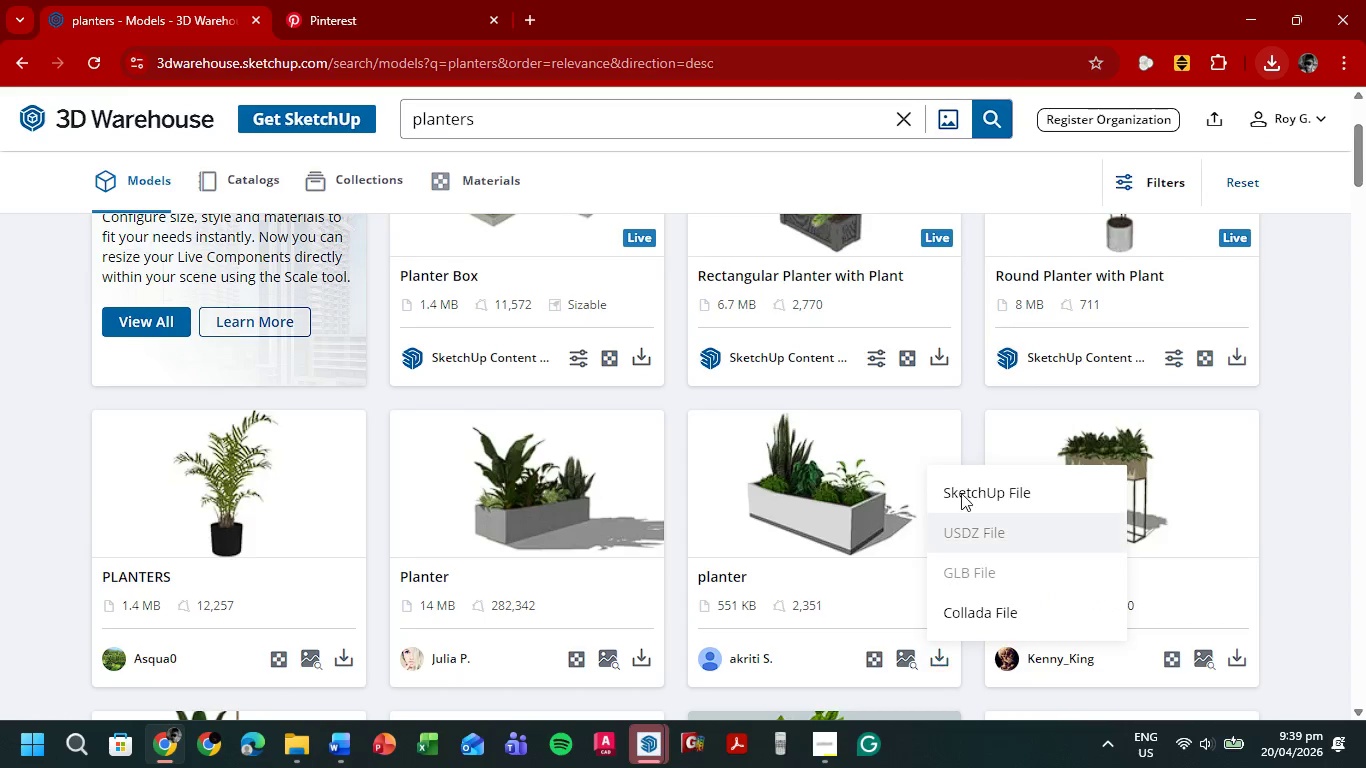 
left_click([966, 487])
 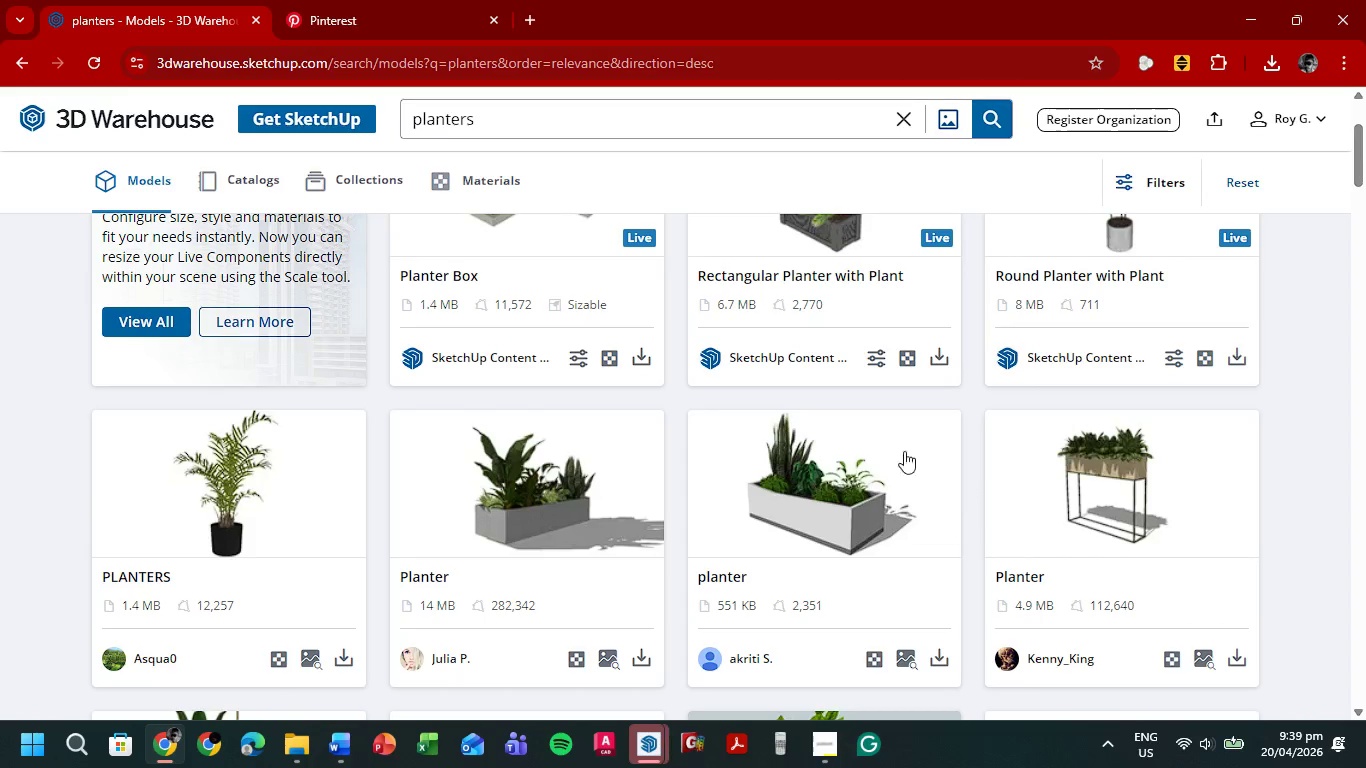 
scroll: coordinate [796, 405], scroll_direction: up, amount: 5.0
 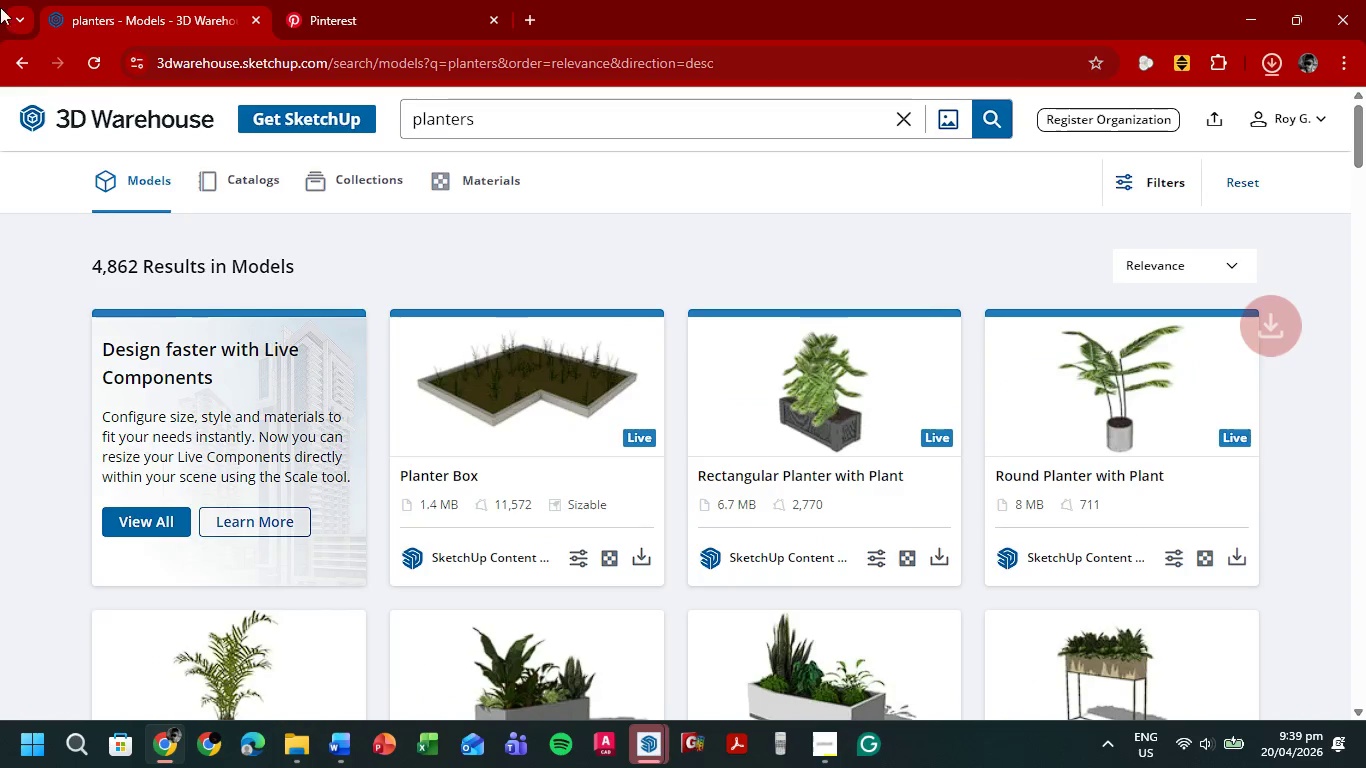 
left_click([18, 54])
 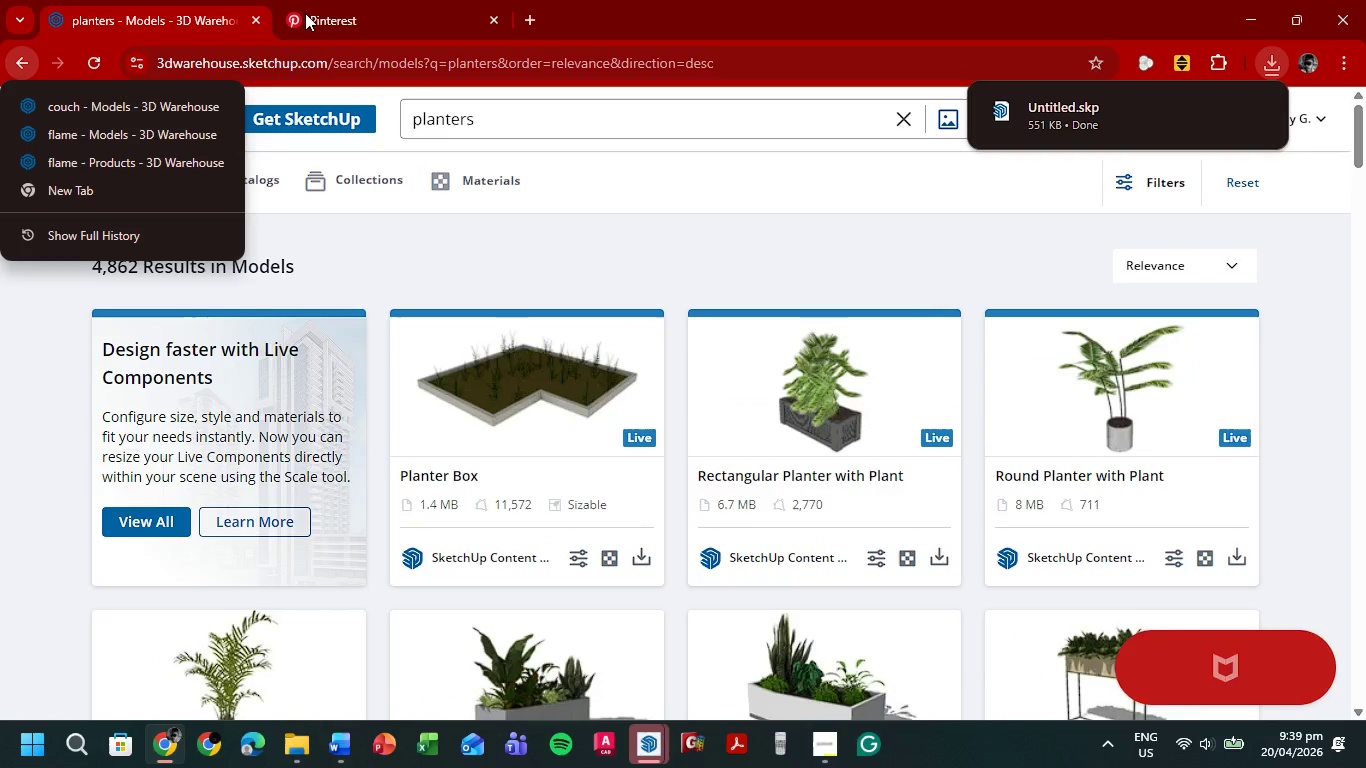 
wait(9.75)
 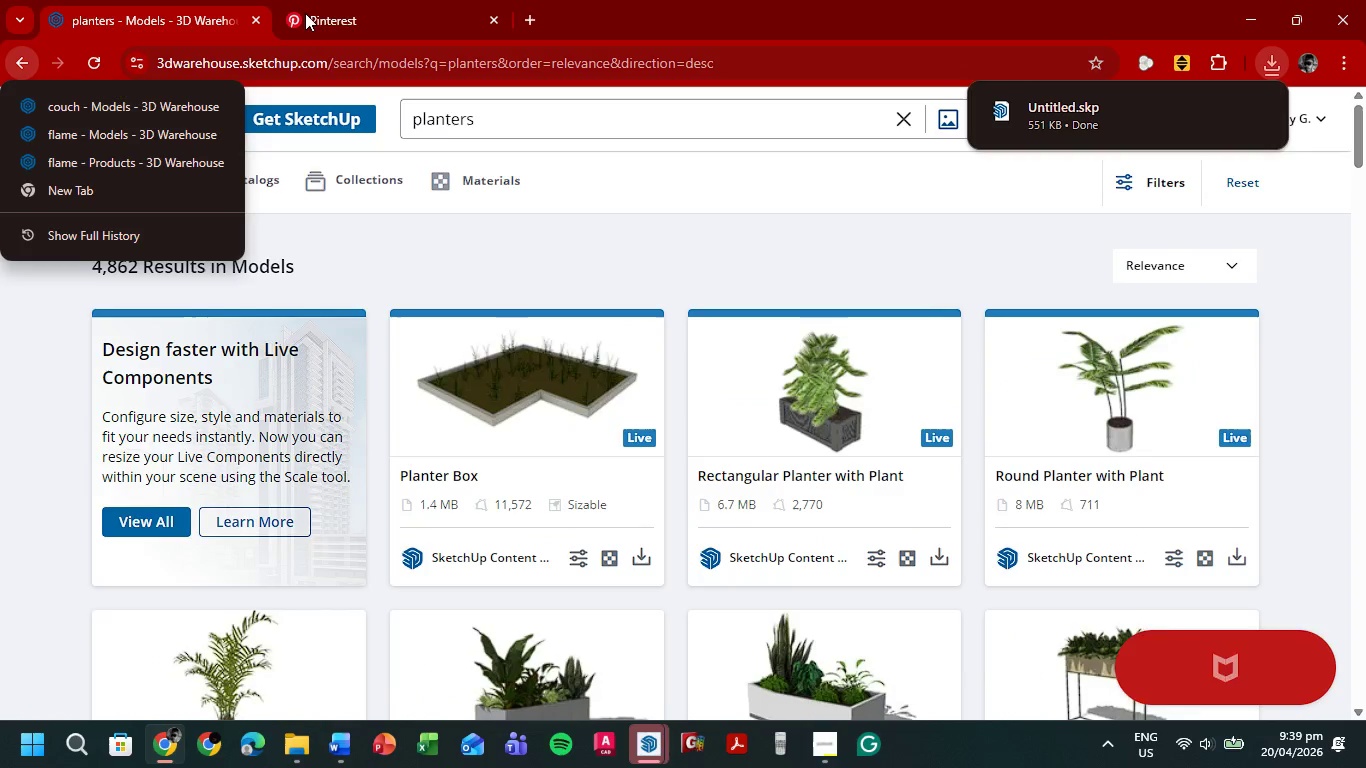 
left_click([1267, 62])
 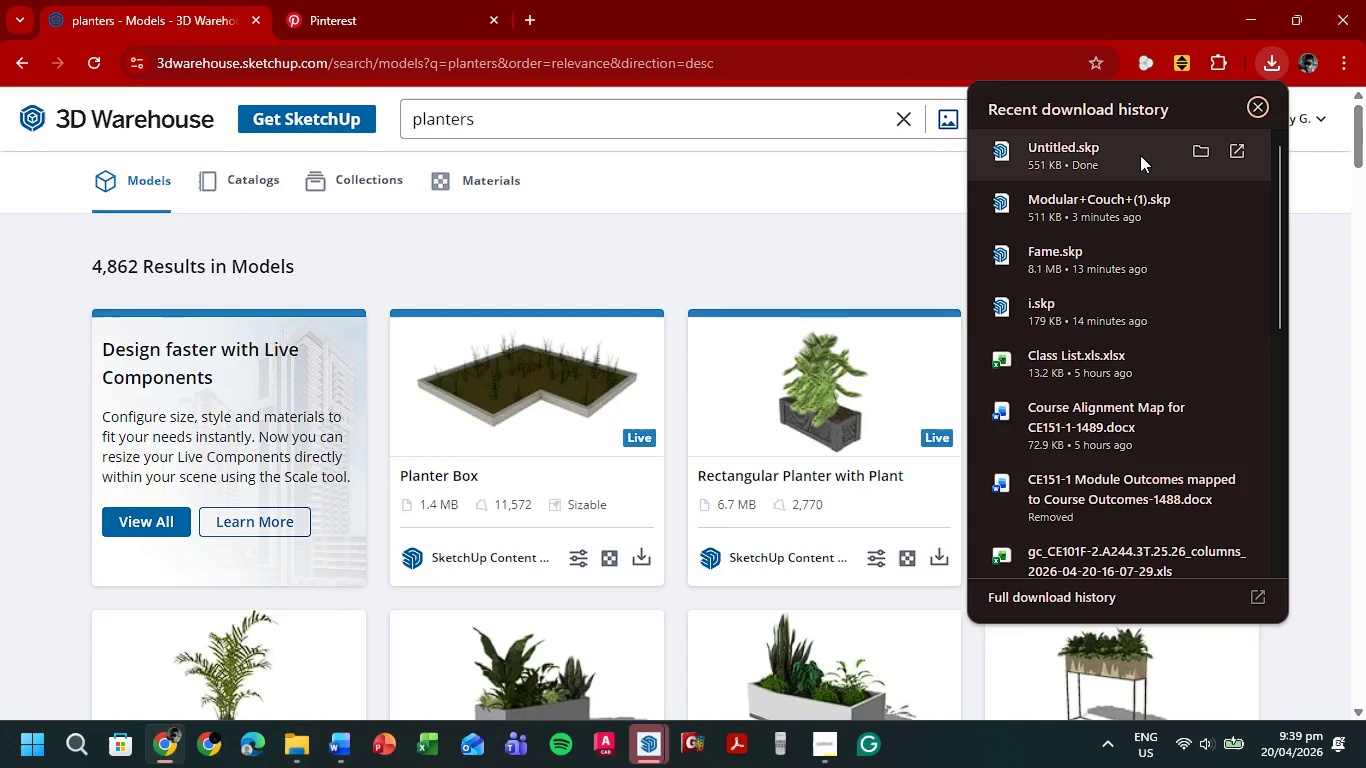 
left_click([1140, 155])
 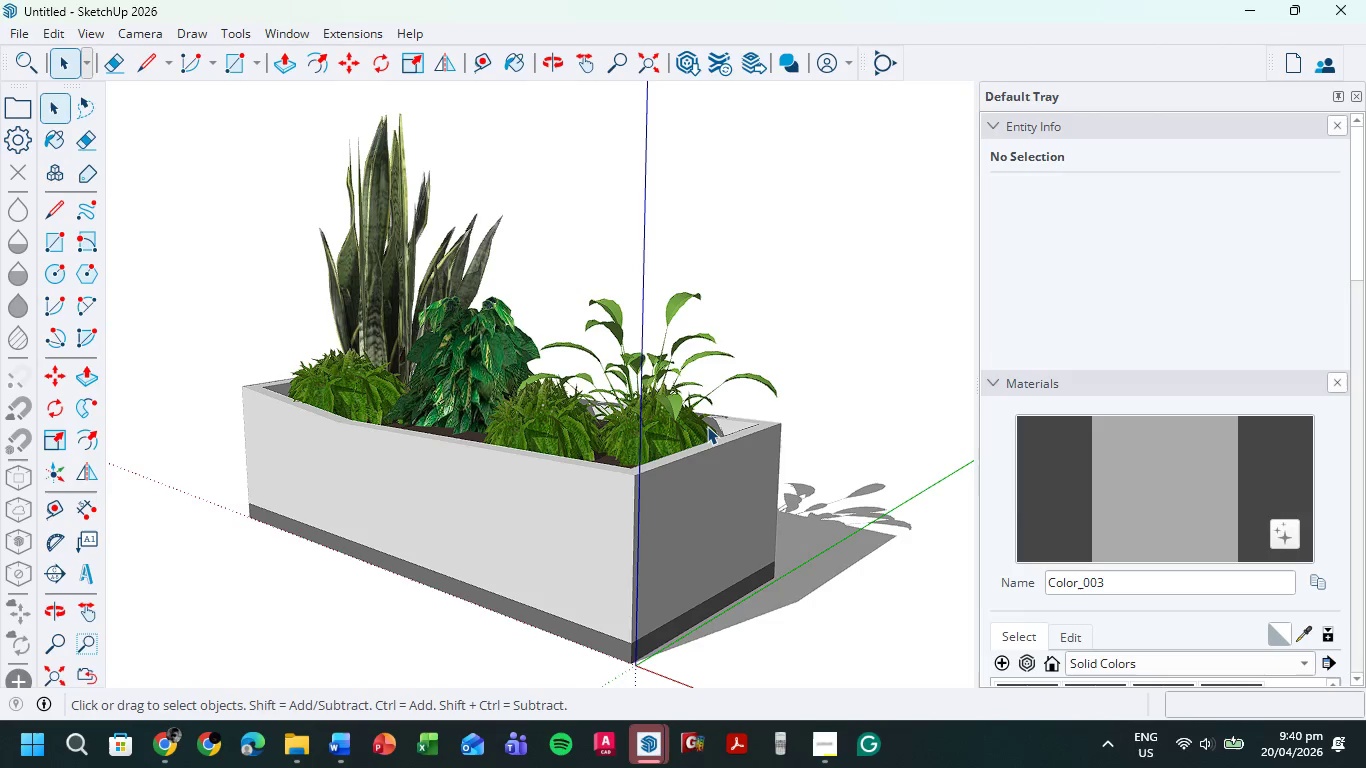 
wait(74.23)
 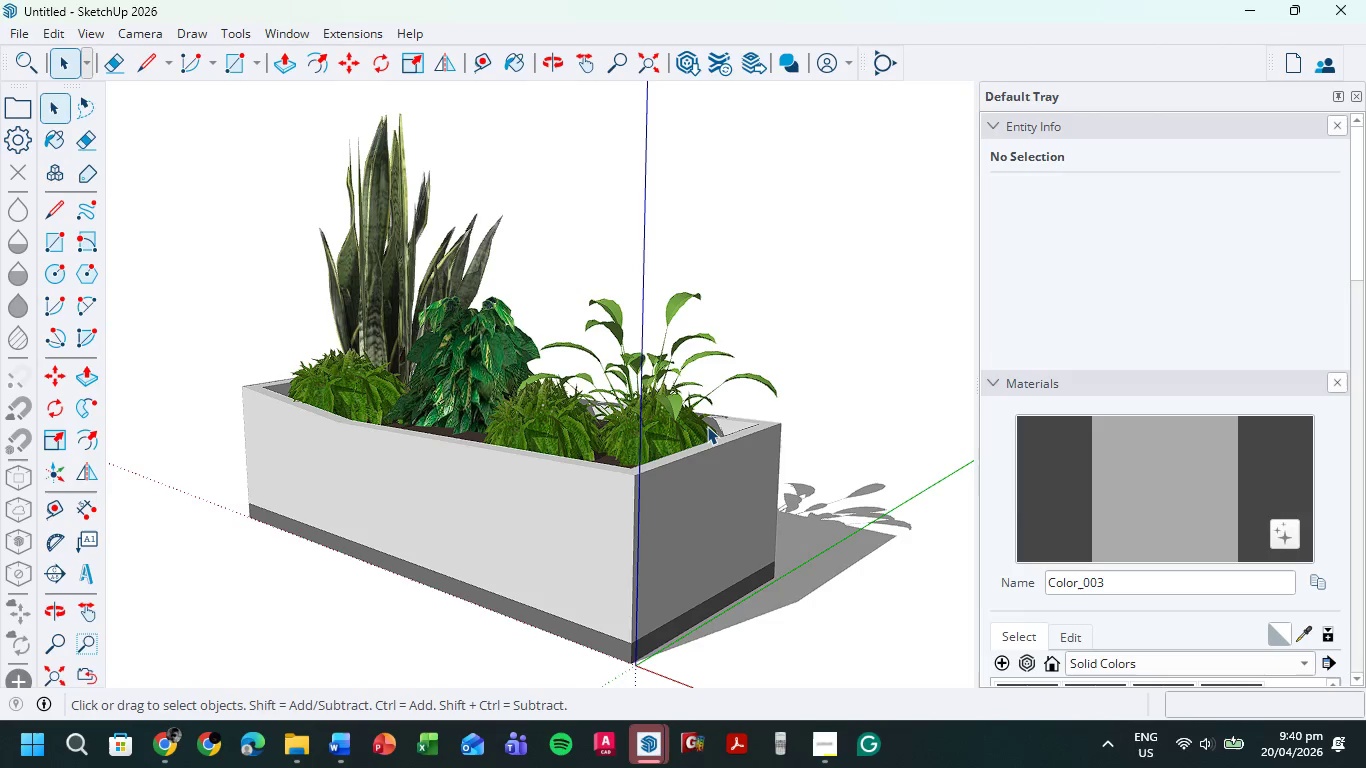 
left_click([467, 285])
 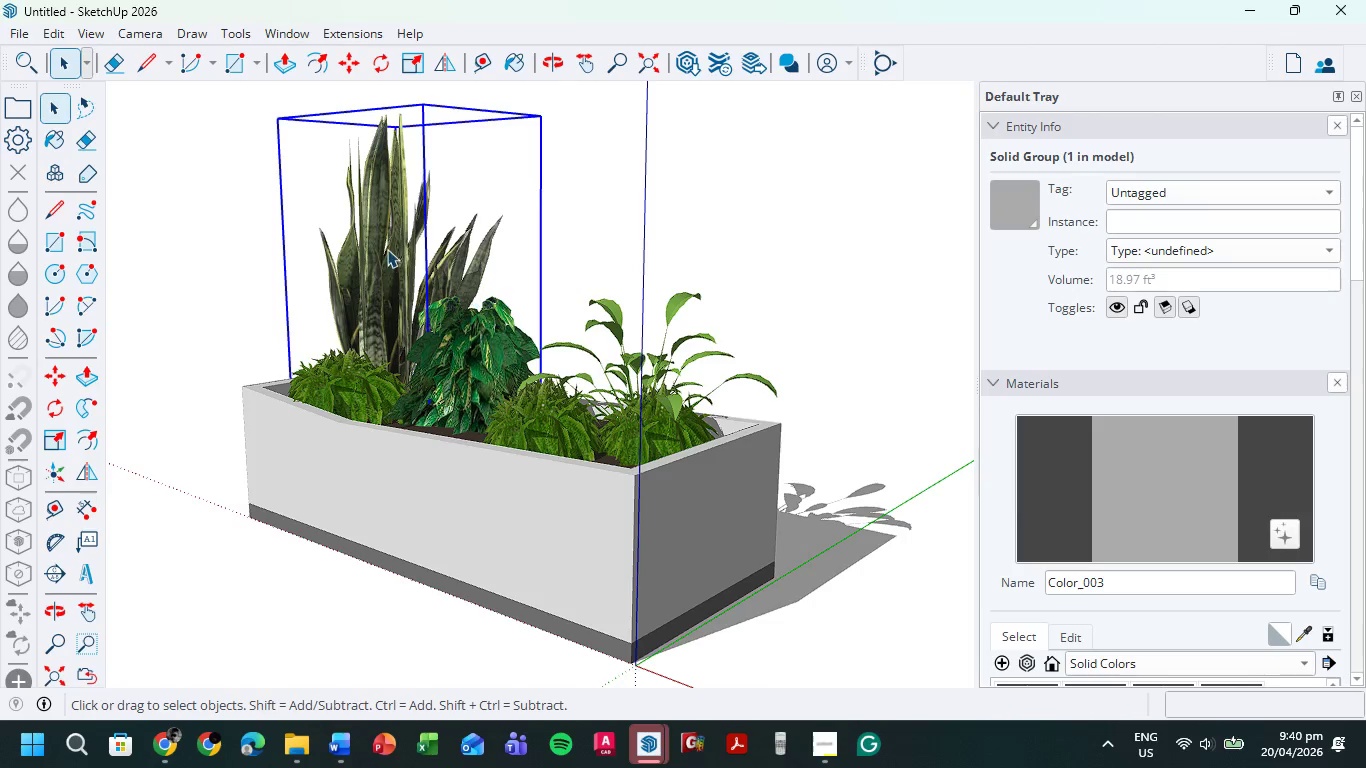 
left_click_drag(start_coordinate=[203, 91], to_coordinate=[799, 556])
 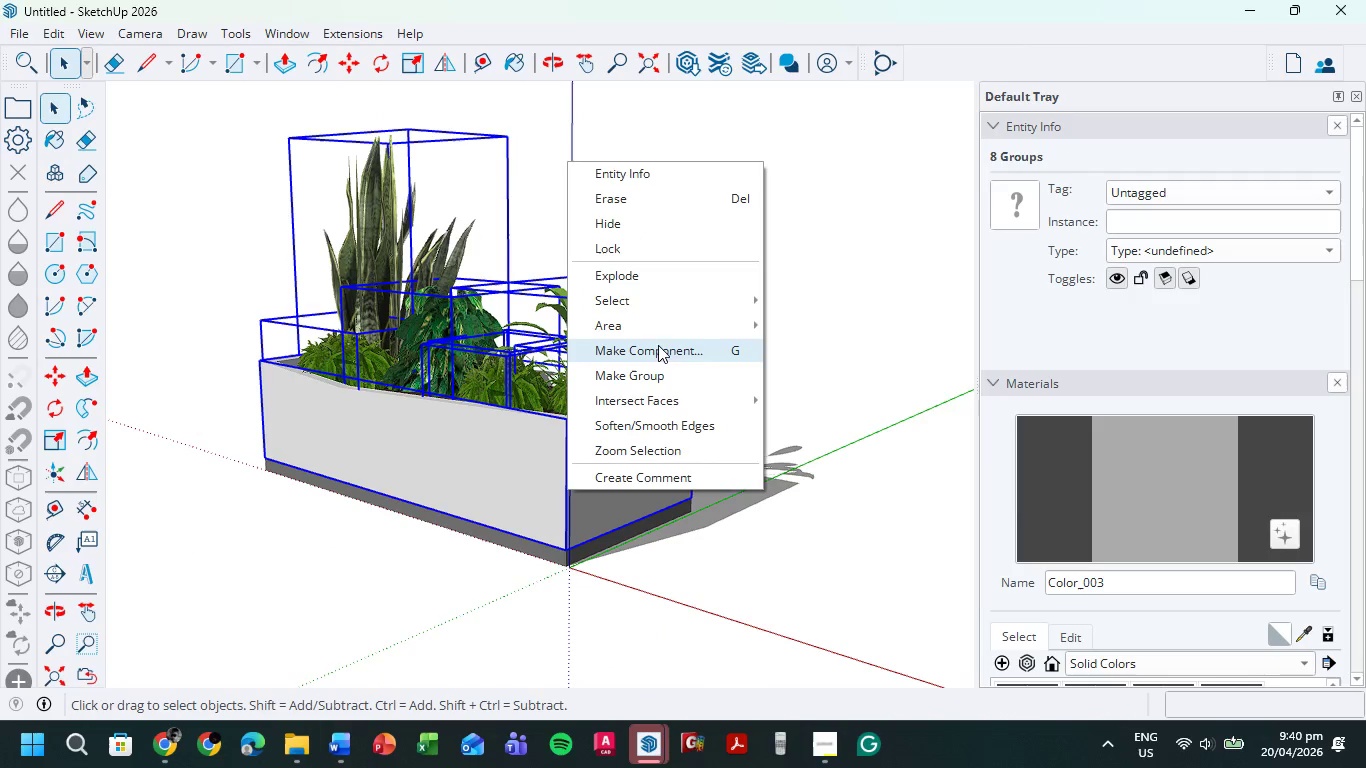 
scroll: coordinate [345, 236], scroll_direction: down, amount: 2.0
 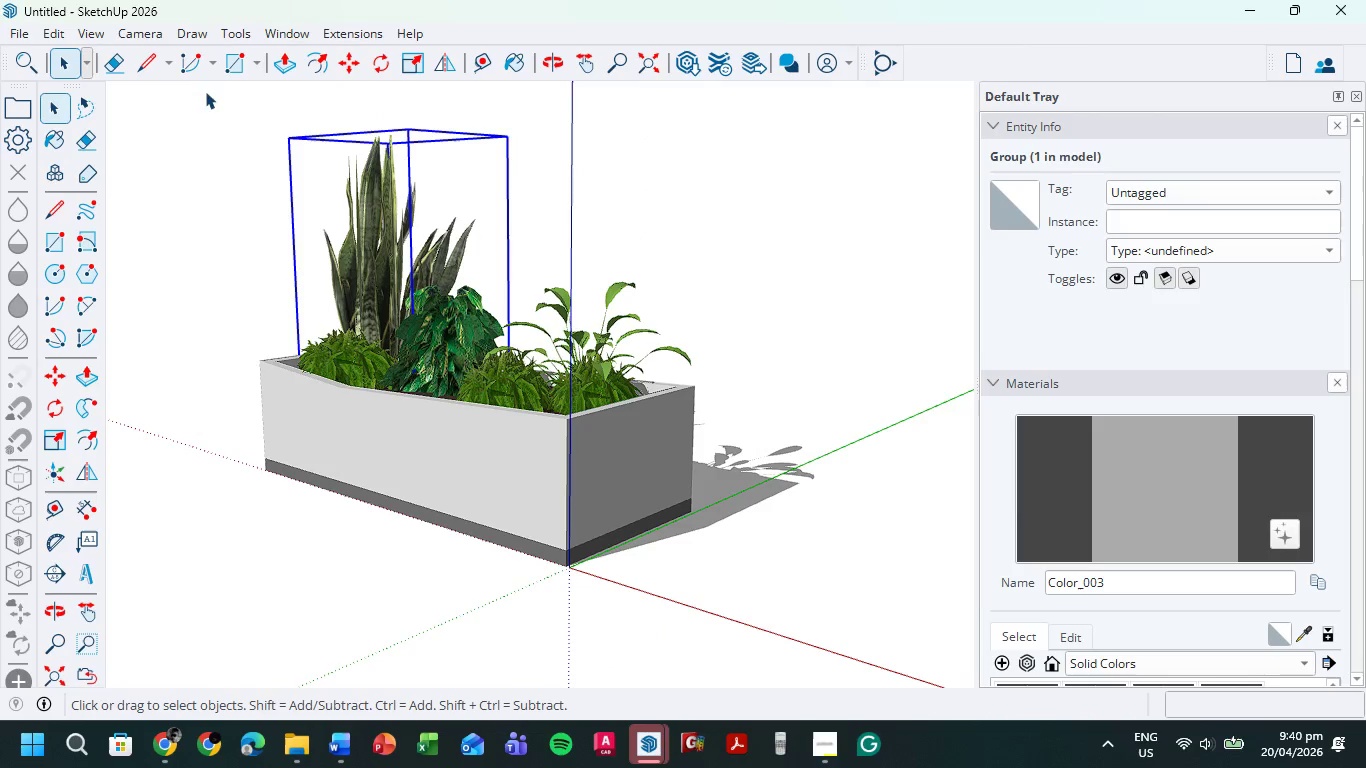 
left_click([662, 384])
 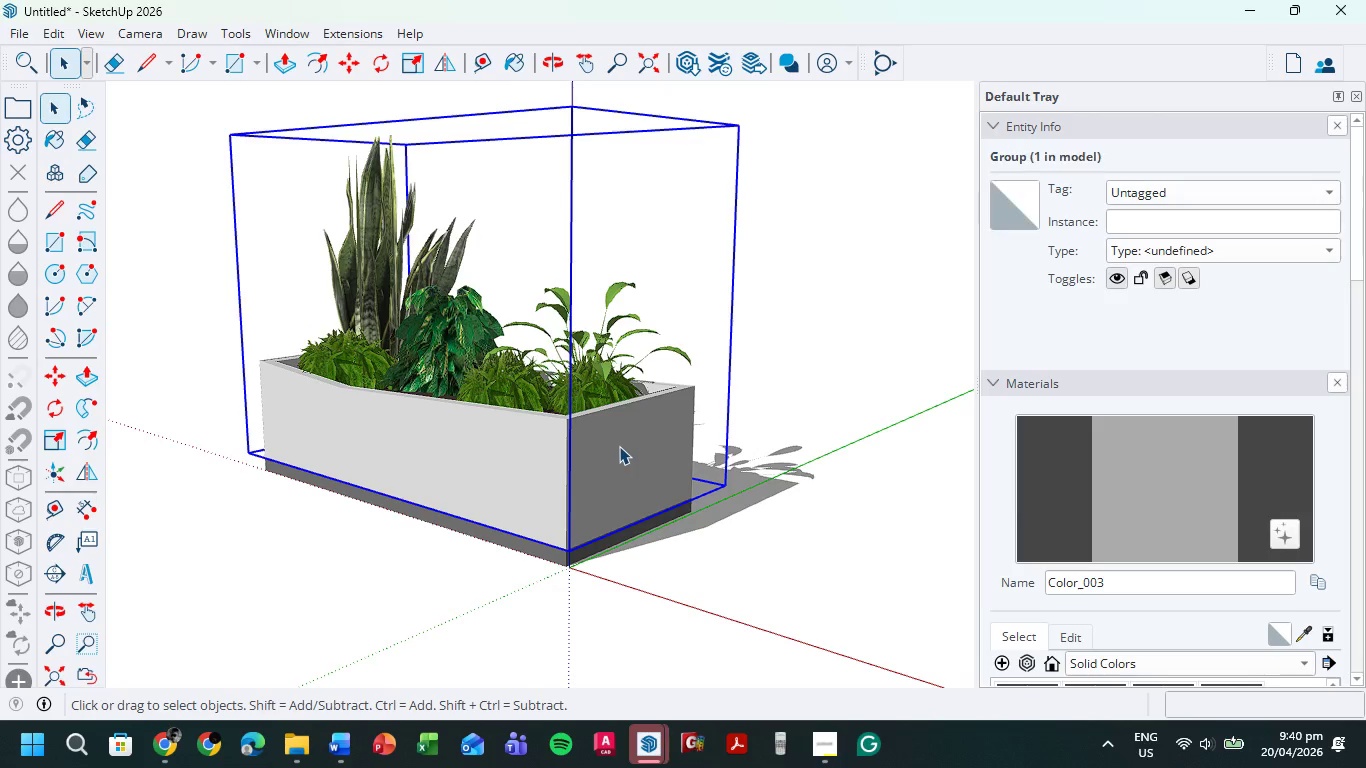 
key(Control+ControlLeft)
 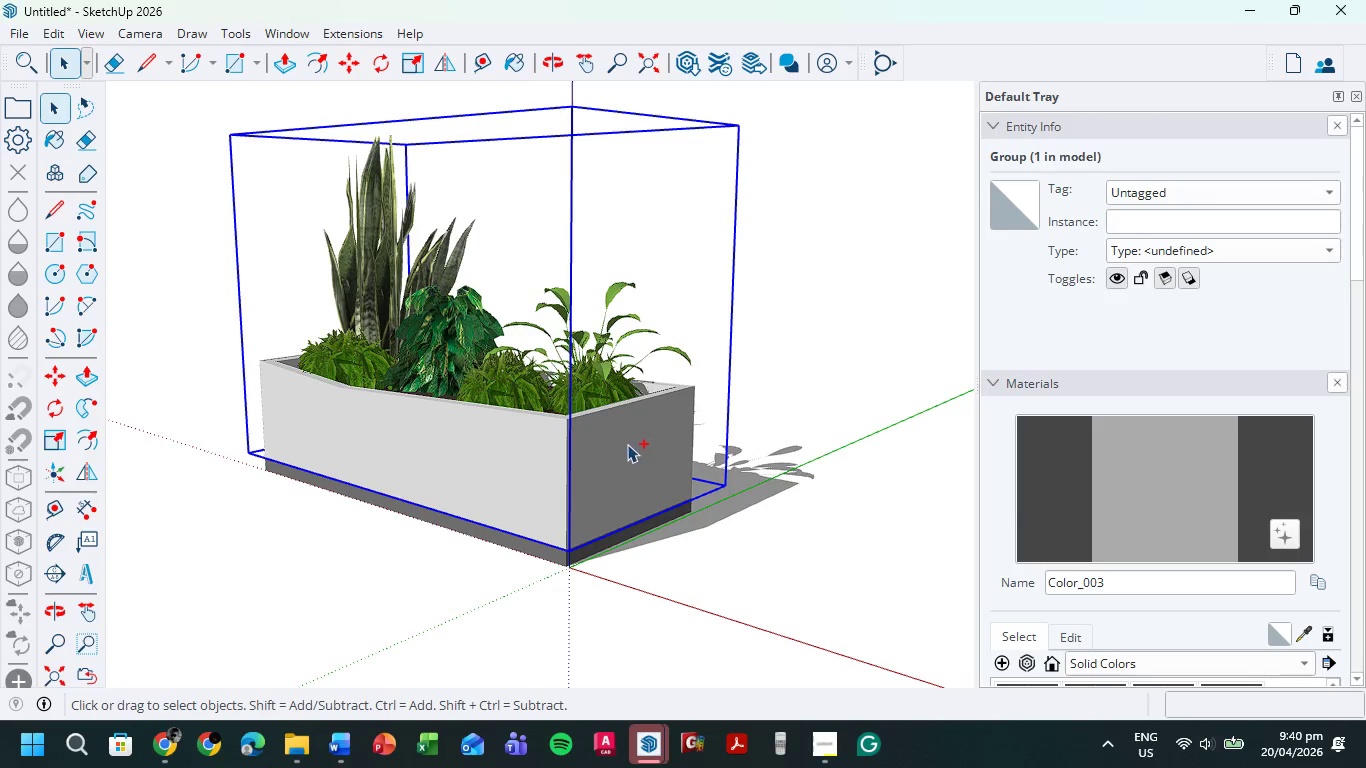 
key(Control+C)
 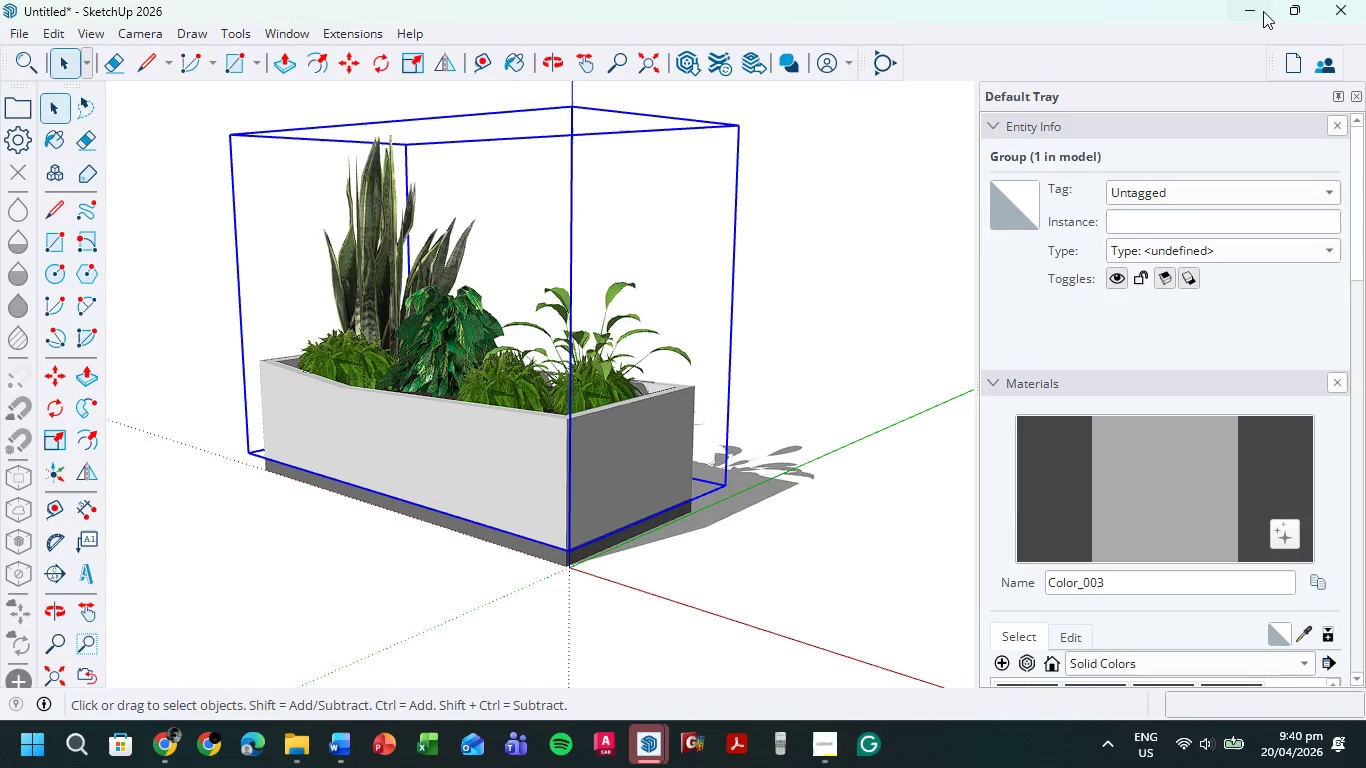 
left_click([1264, 3])
 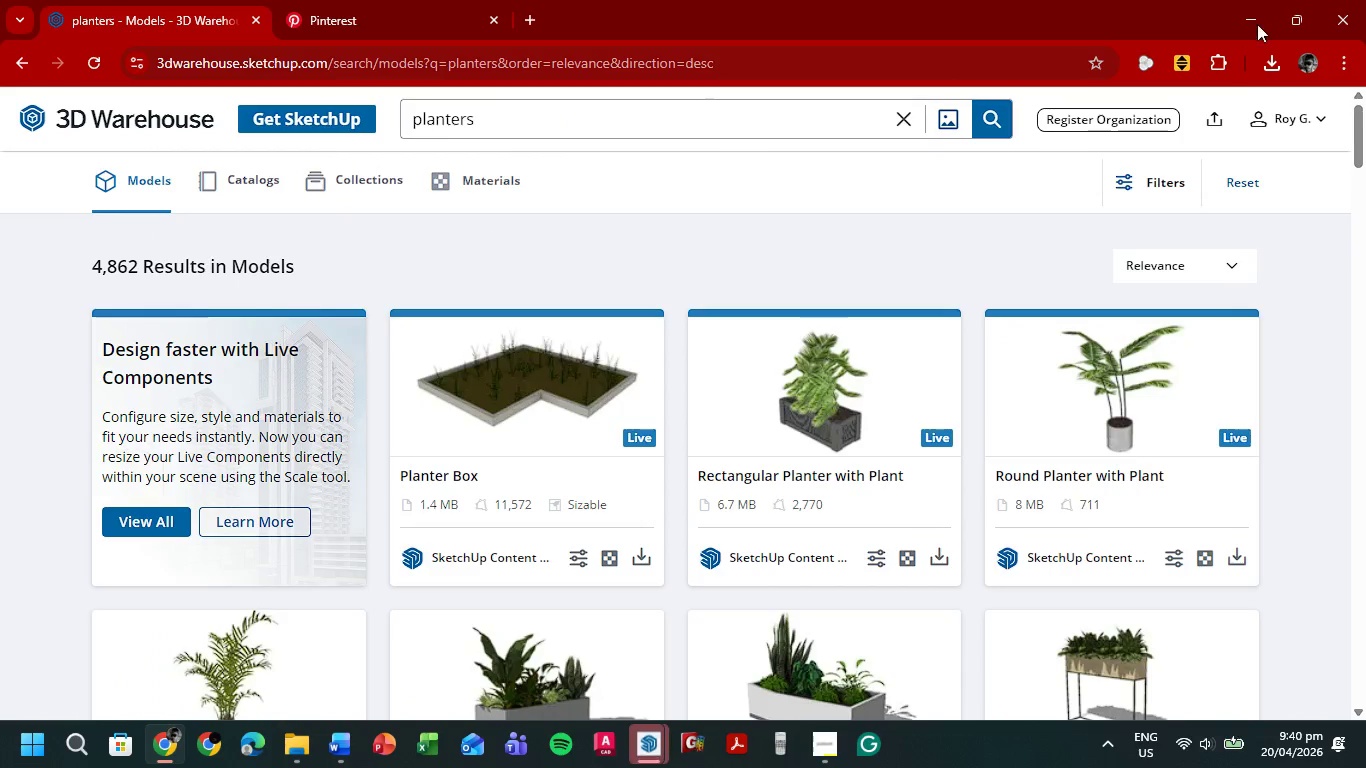 
left_click([1257, 14])
 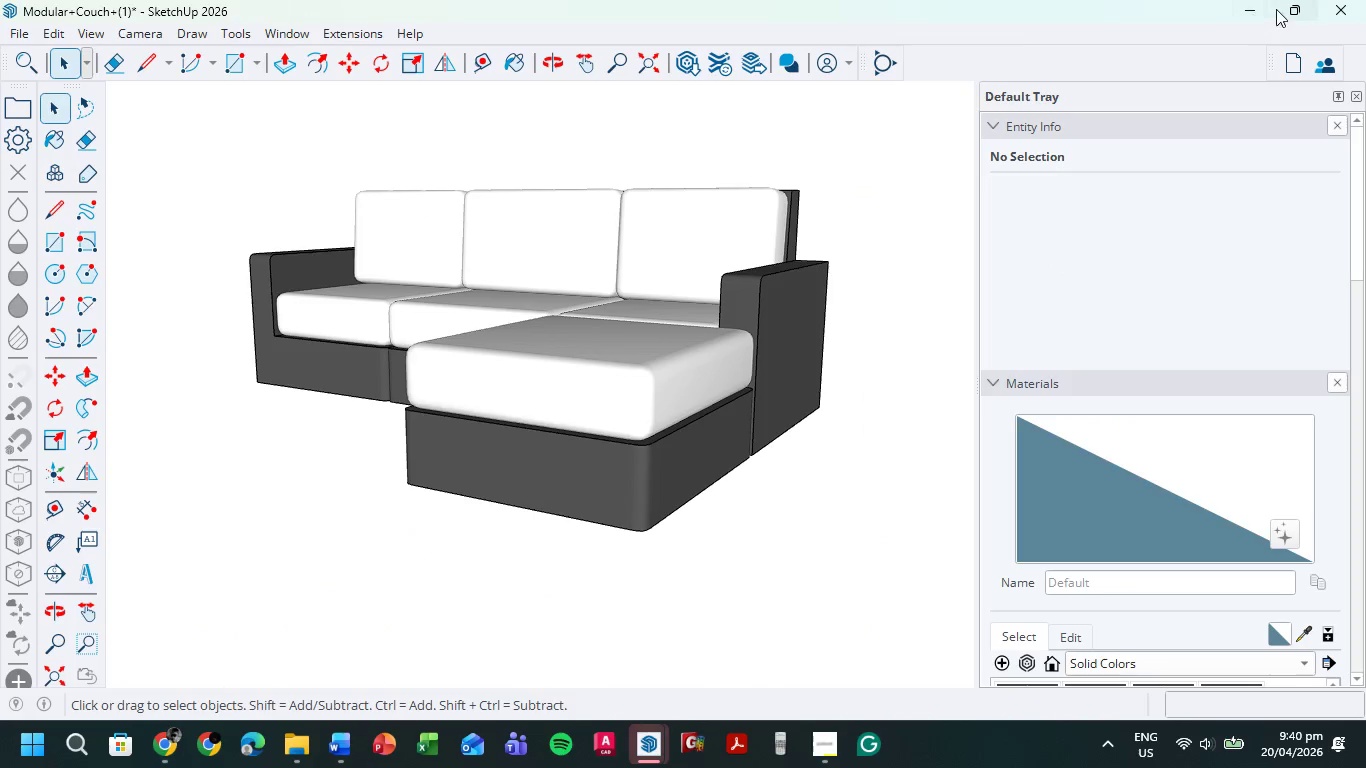 
left_click([1248, 6])
 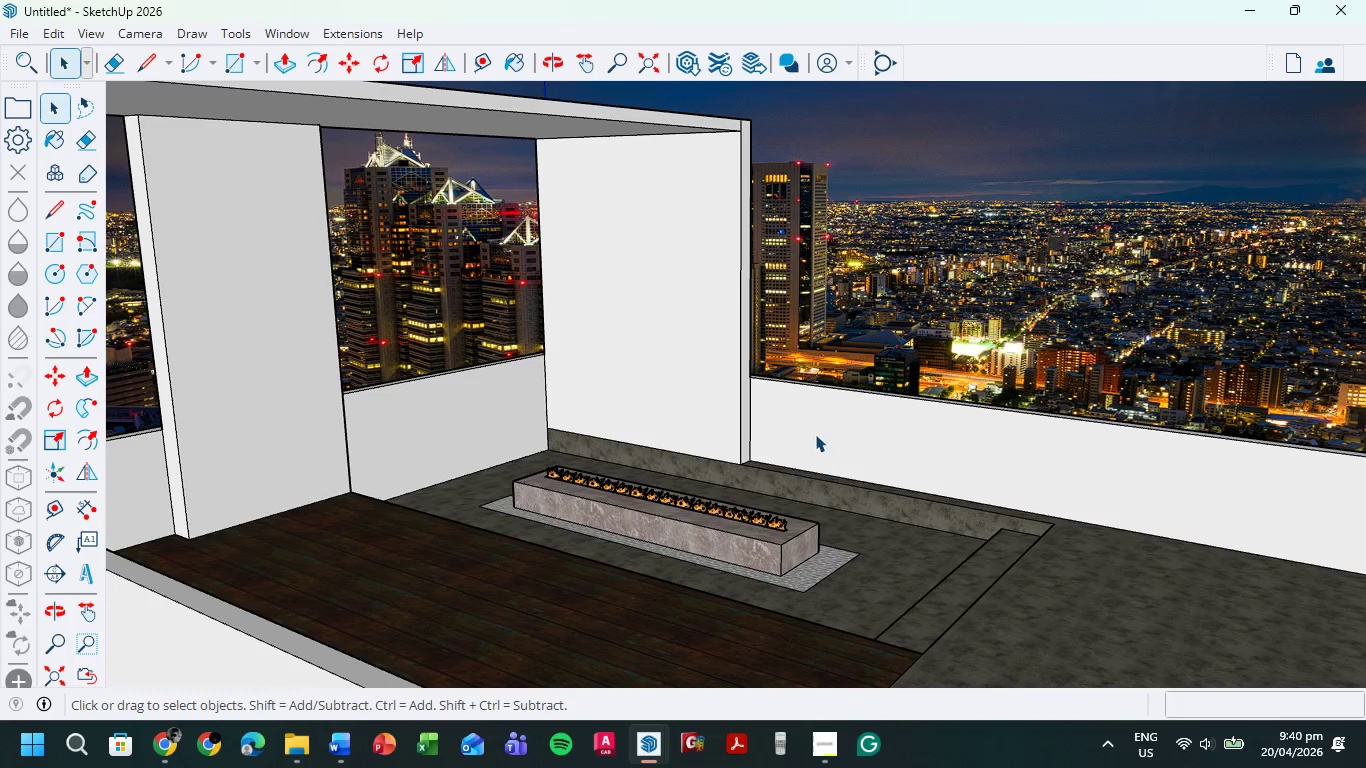 
key(Control+V)
 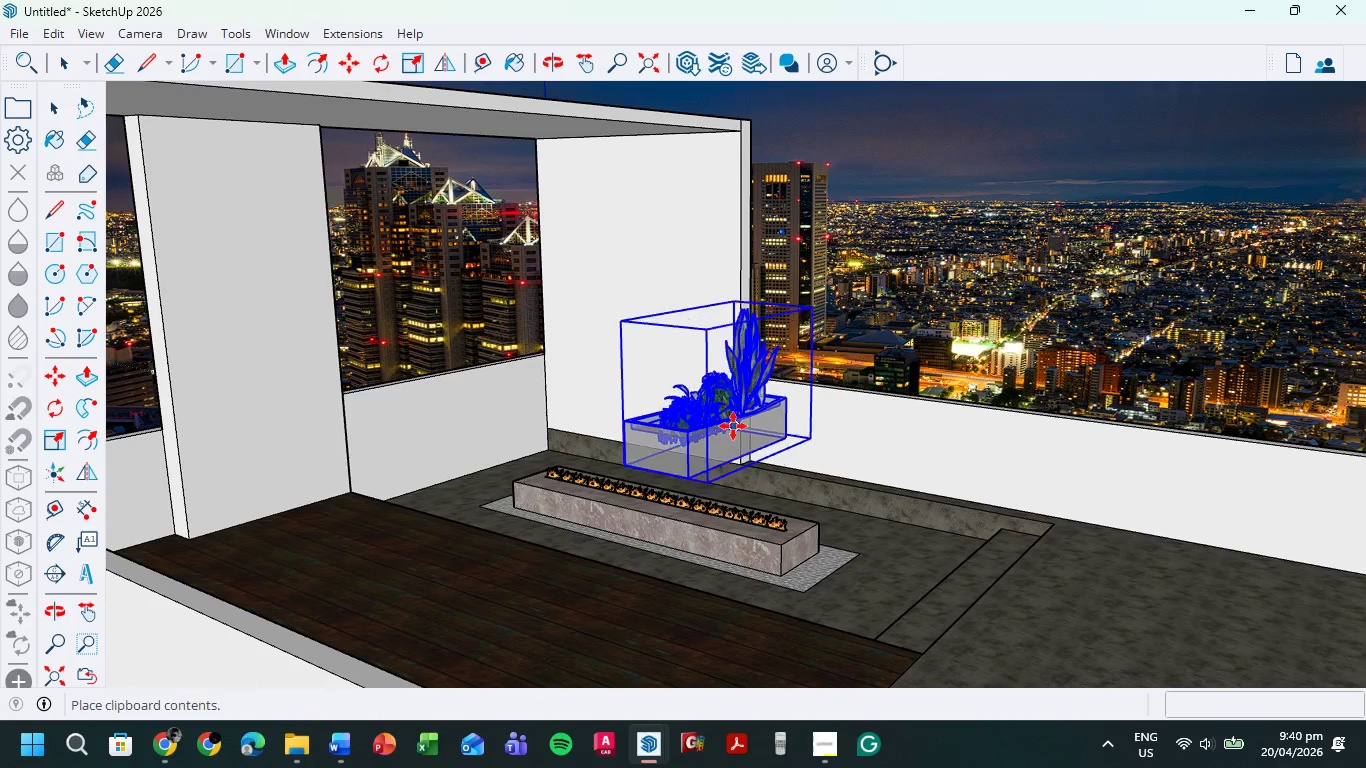 
scroll: coordinate [731, 426], scroll_direction: down, amount: 2.0
 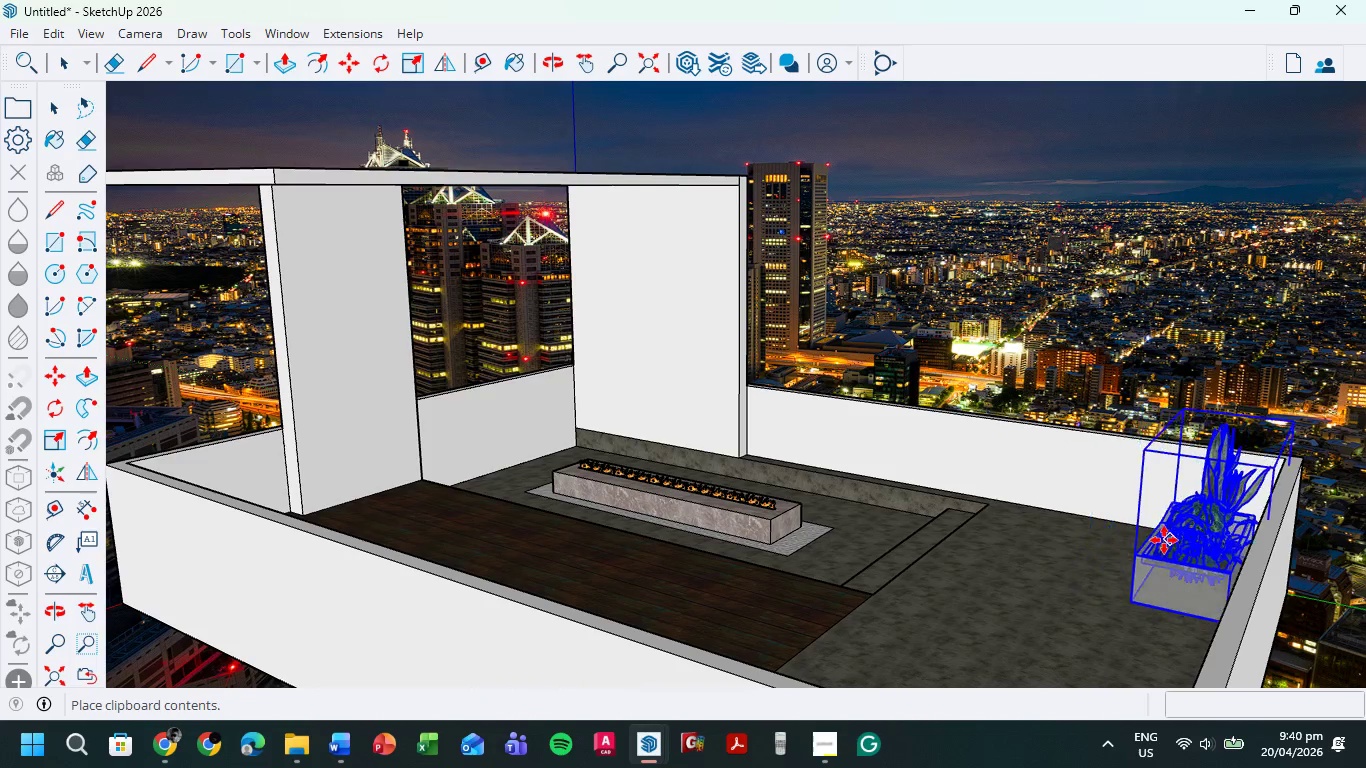 
mouse_move([1083, 536])
 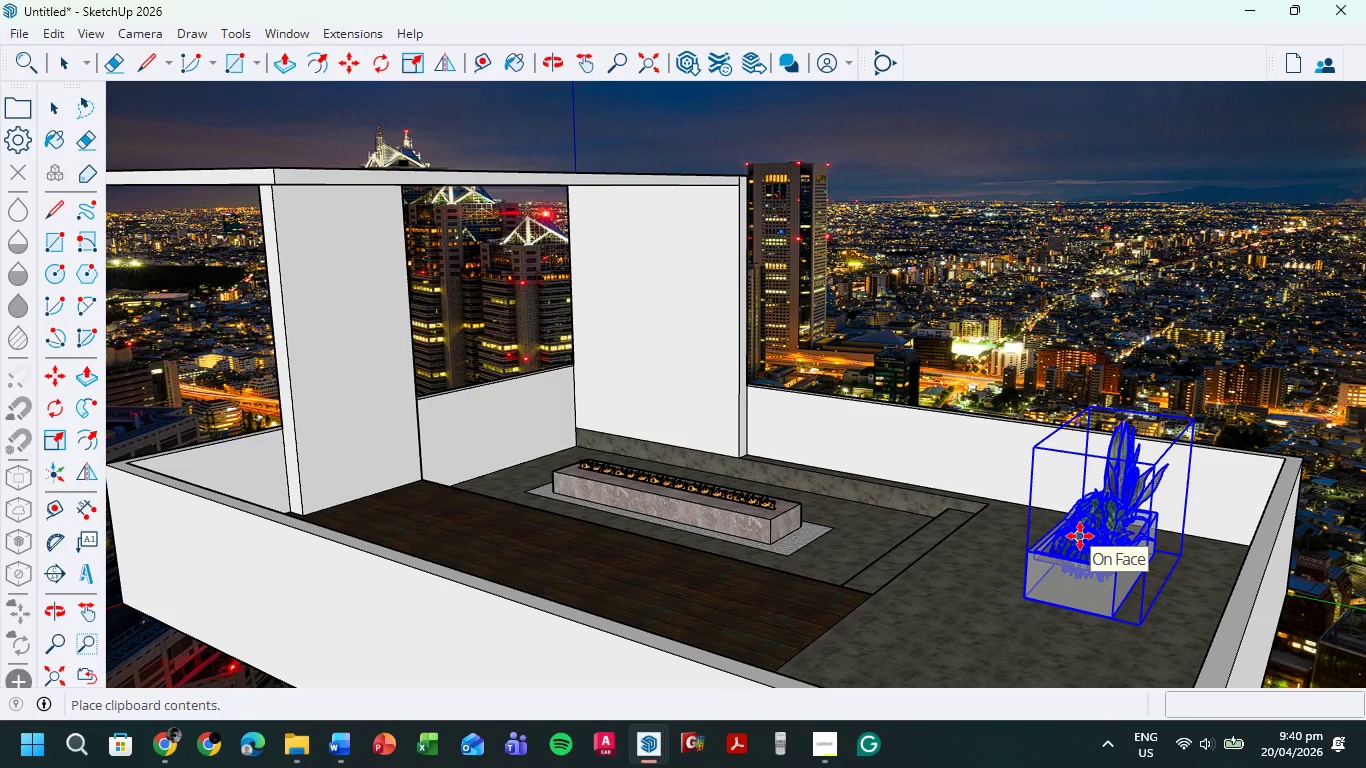 
mouse_move([1109, 529])
 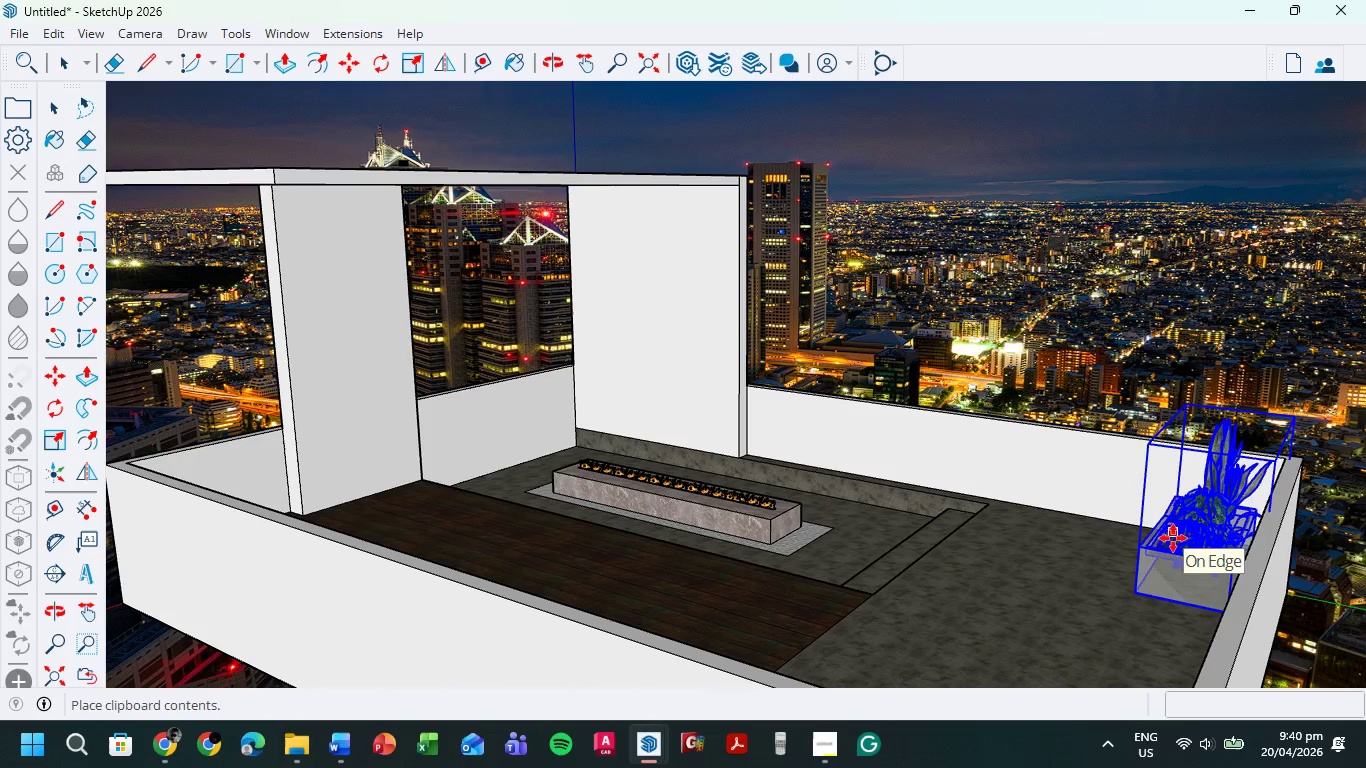 
left_click([1177, 538])
 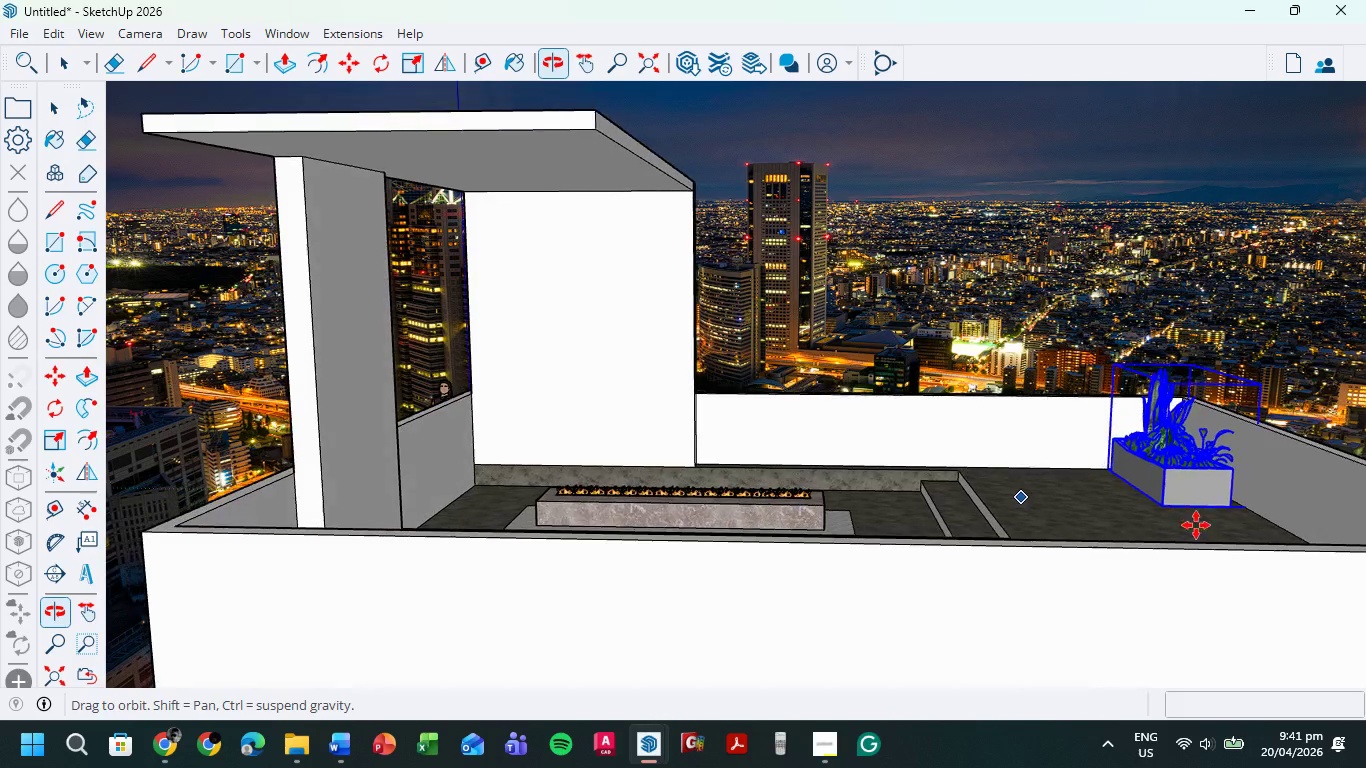 
scroll: coordinate [1192, 420], scroll_direction: up, amount: 12.0
 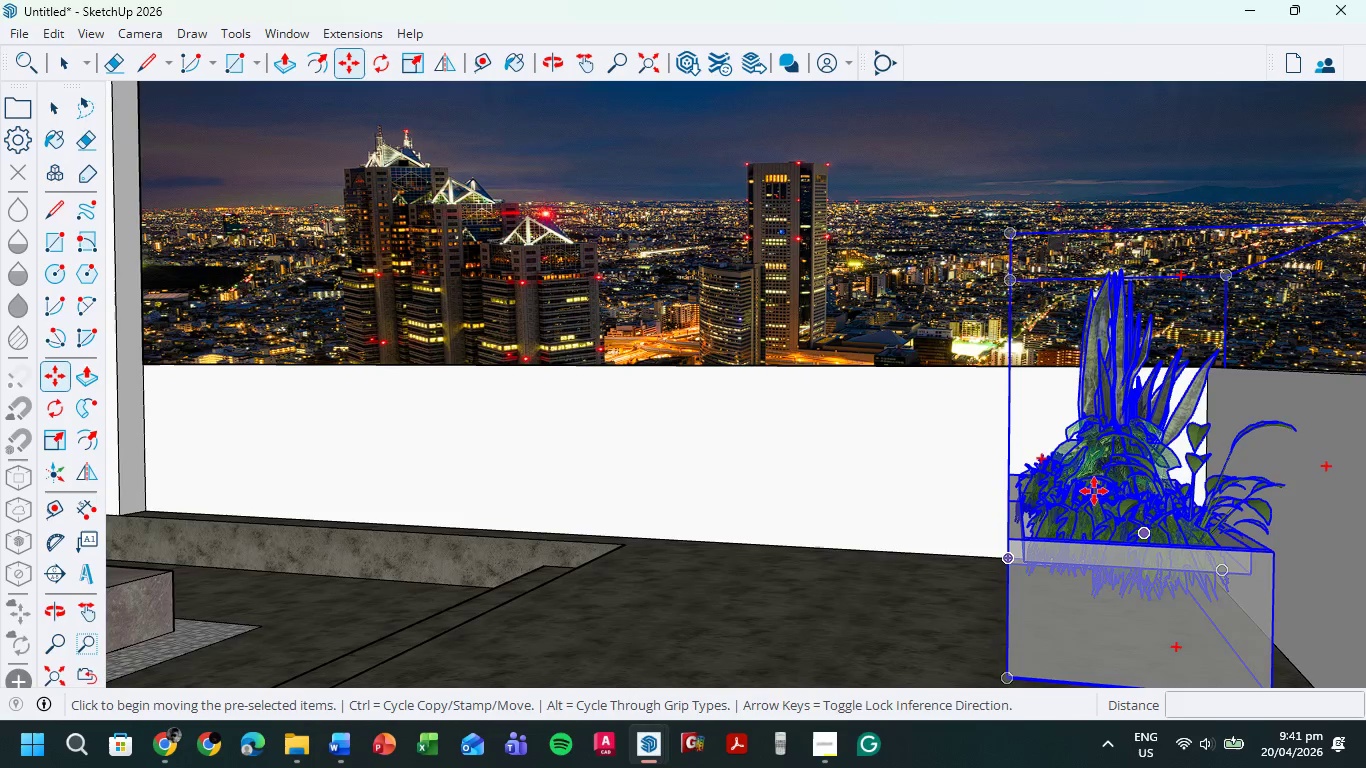 
hold_key(key=ShiftLeft, duration=0.44)
 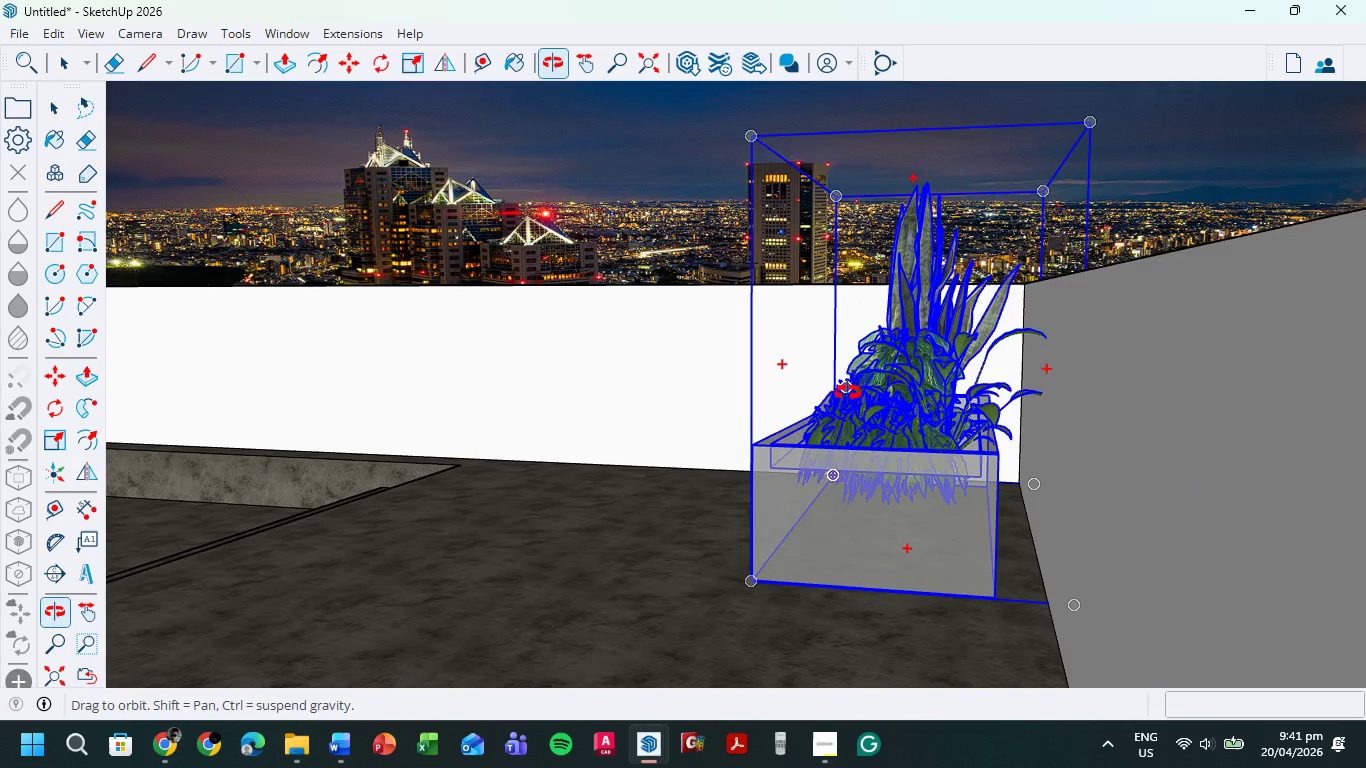 
scroll: coordinate [1001, 446], scroll_direction: up, amount: 7.0
 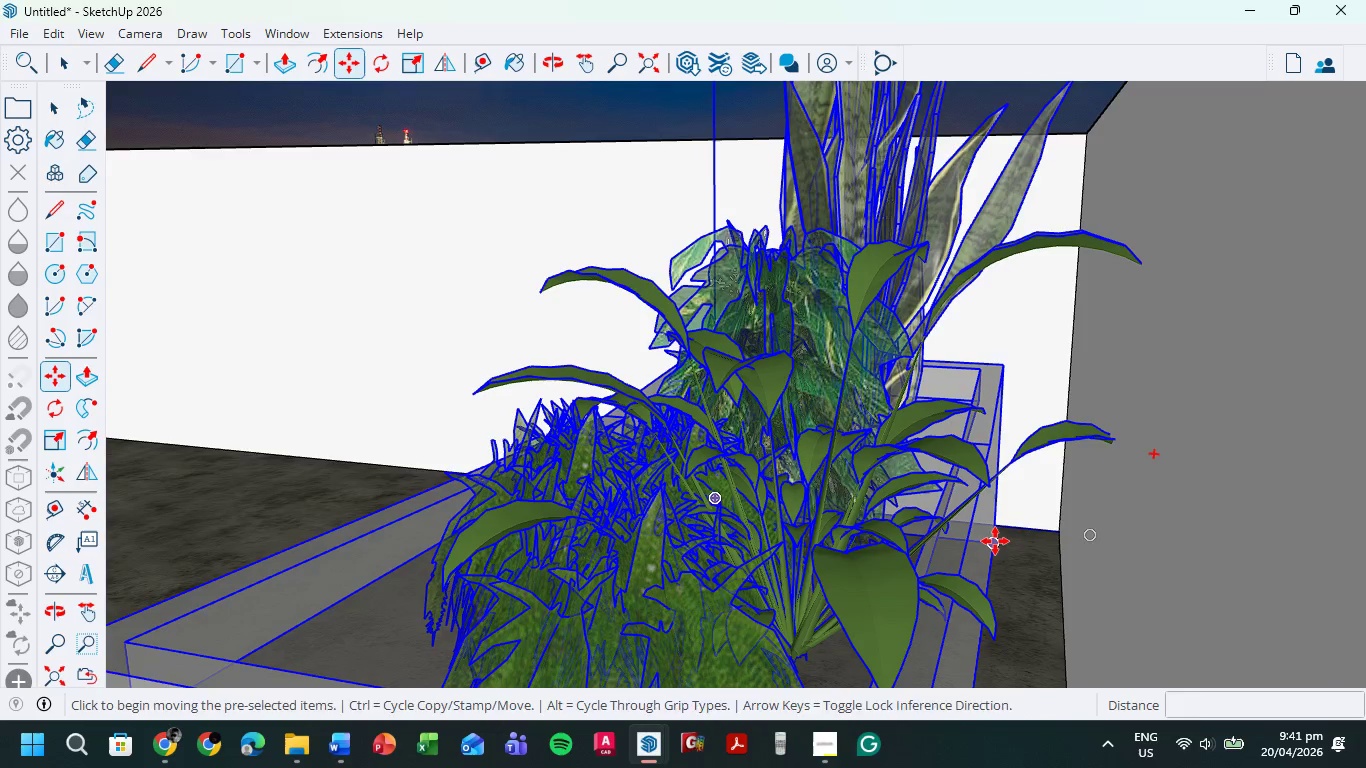 
left_click([1055, 528])
 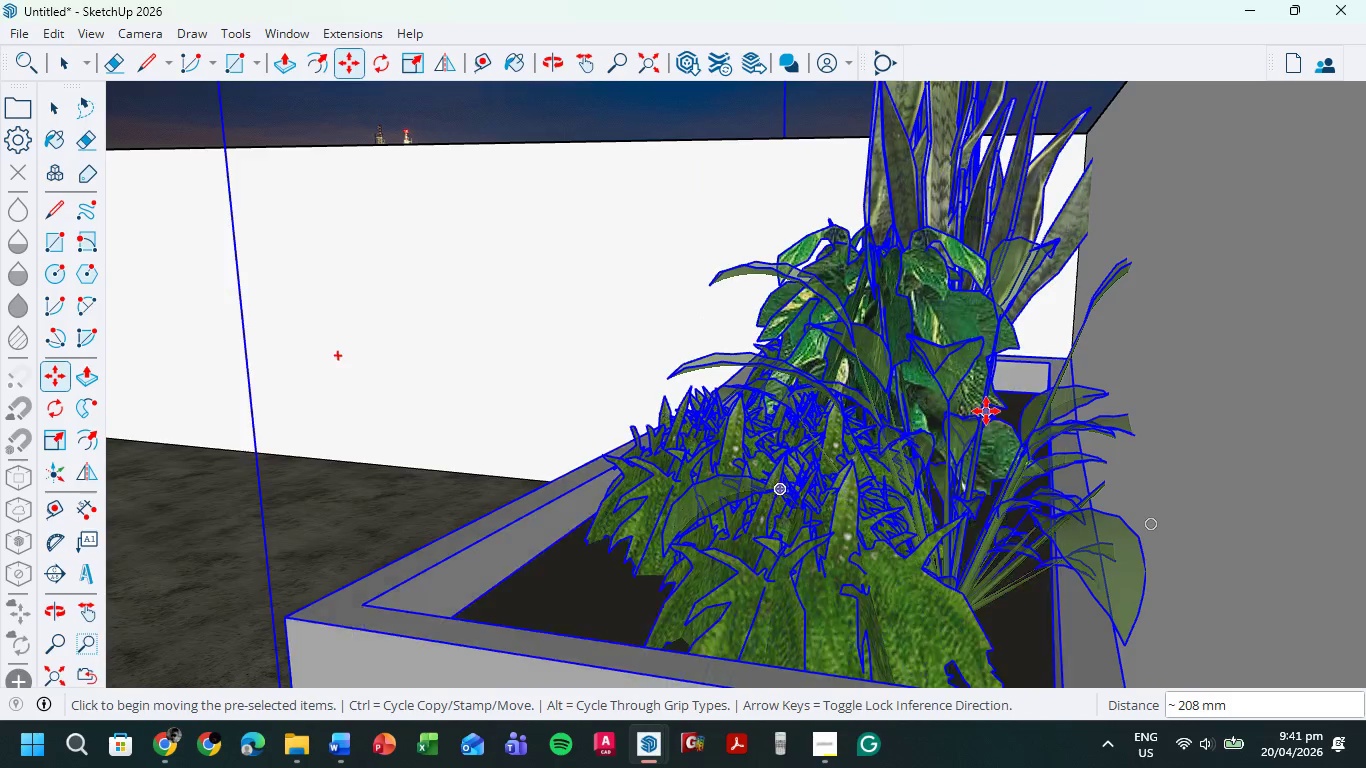 
scroll: coordinate [787, 459], scroll_direction: down, amount: 19.0
 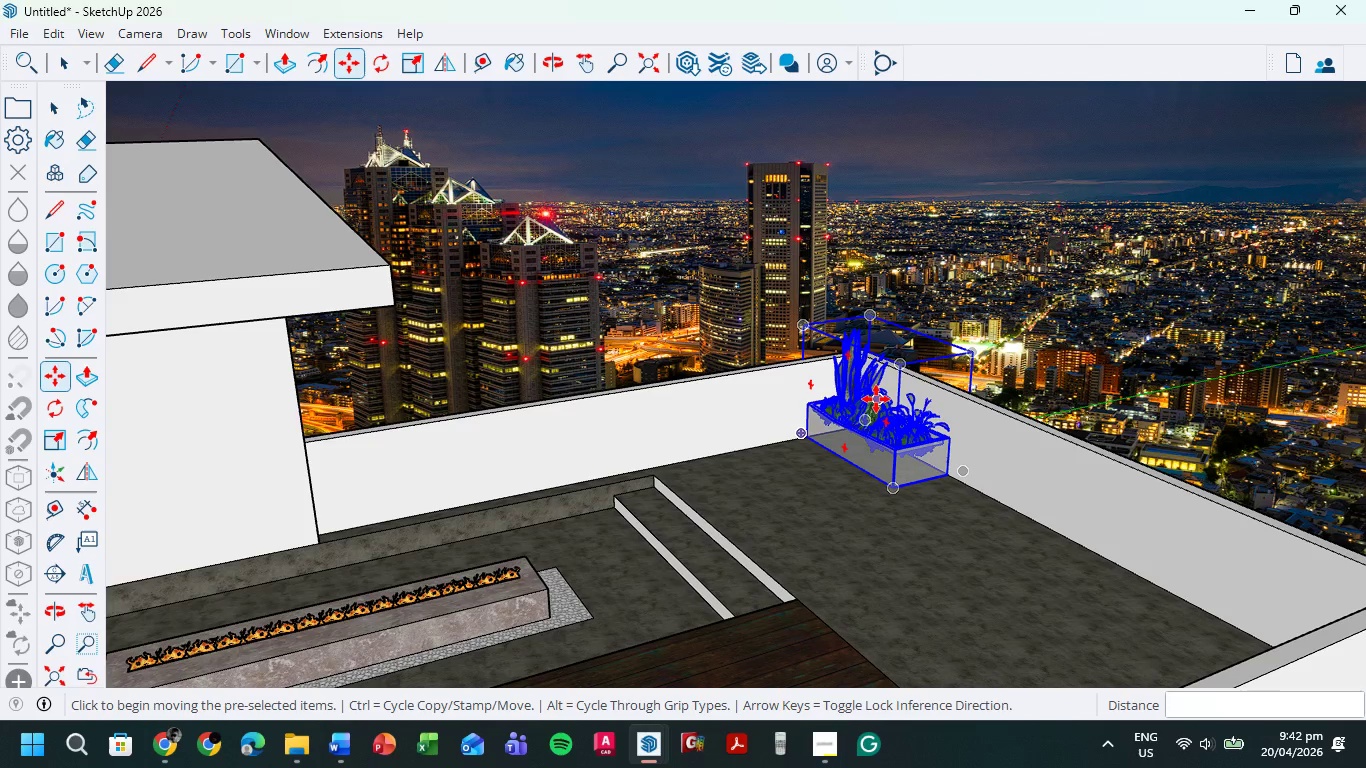 
wait(58.17)
 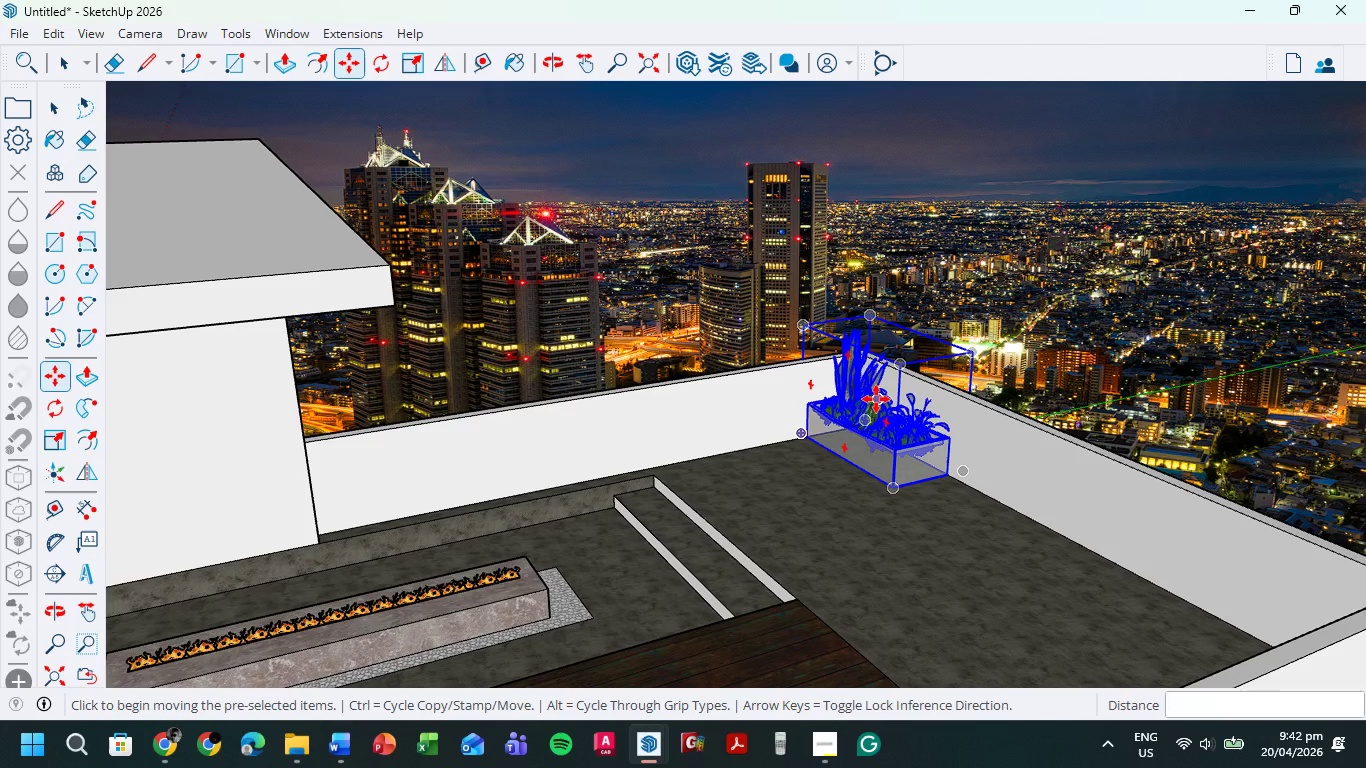 
scroll: coordinate [828, 427], scroll_direction: up, amount: 9.0
 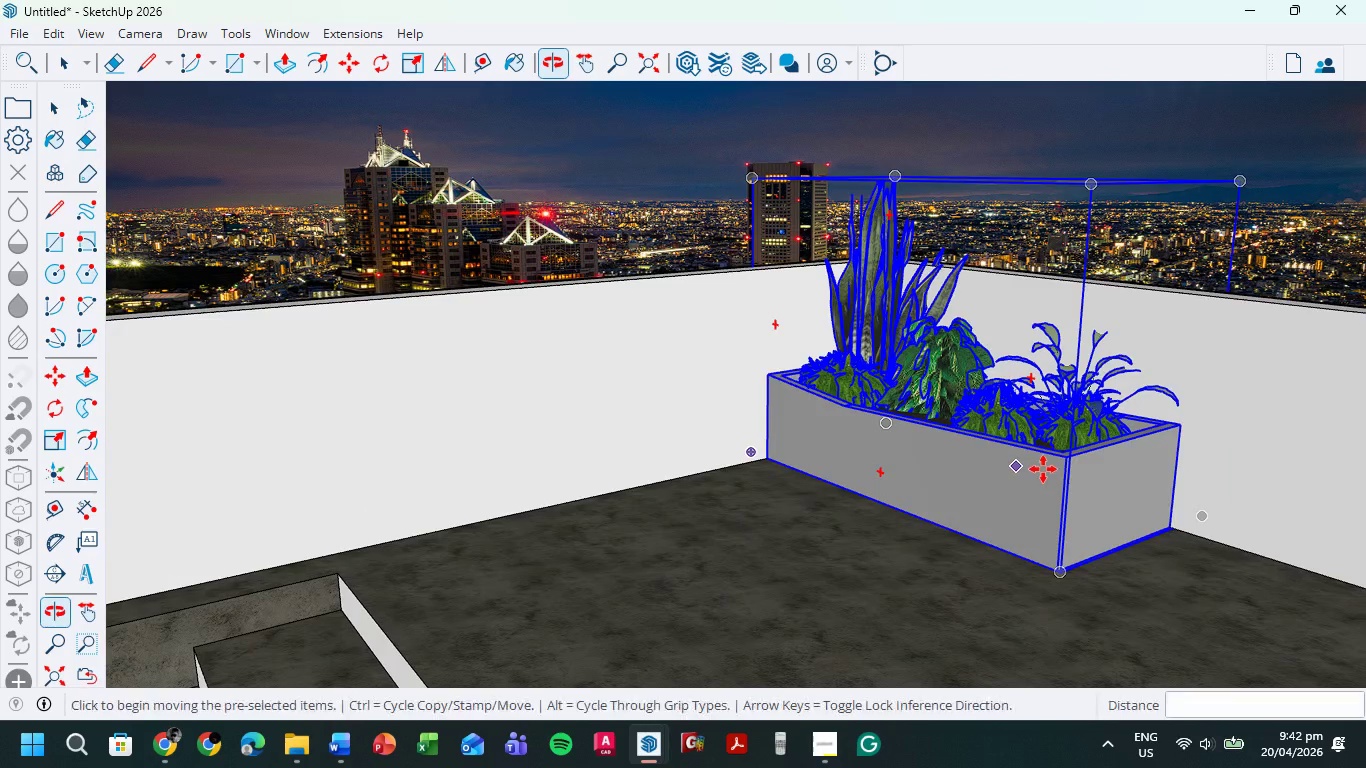 
scroll: coordinate [896, 431], scroll_direction: down, amount: 2.0
 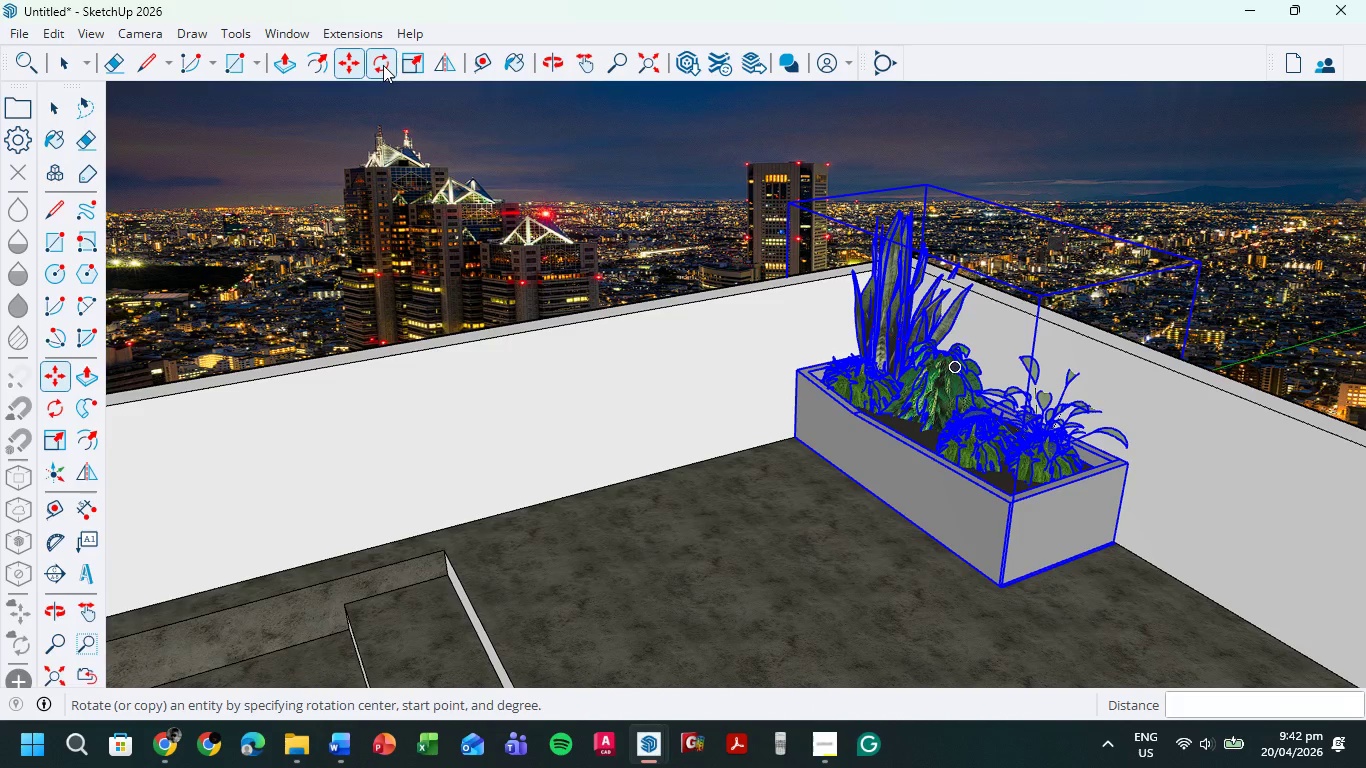 
left_click([386, 58])
 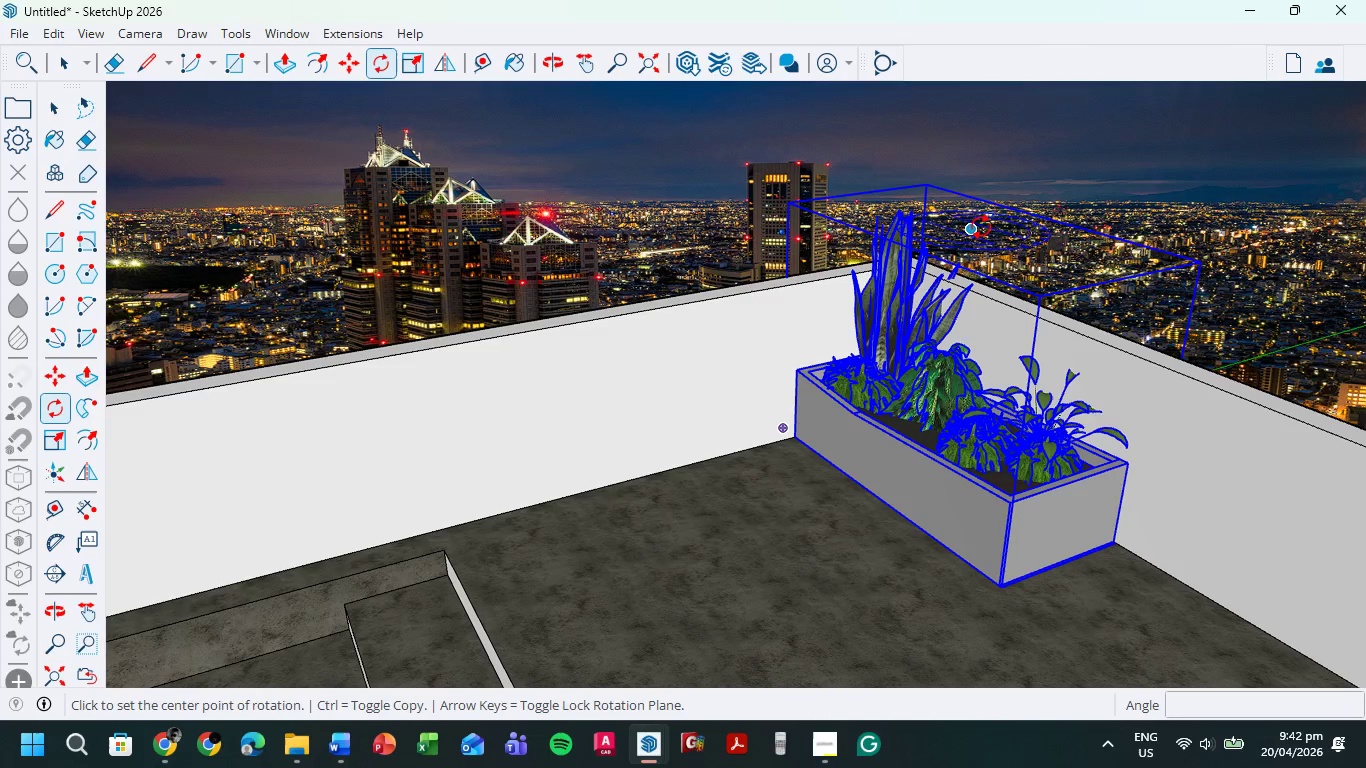 
left_click([977, 228])
 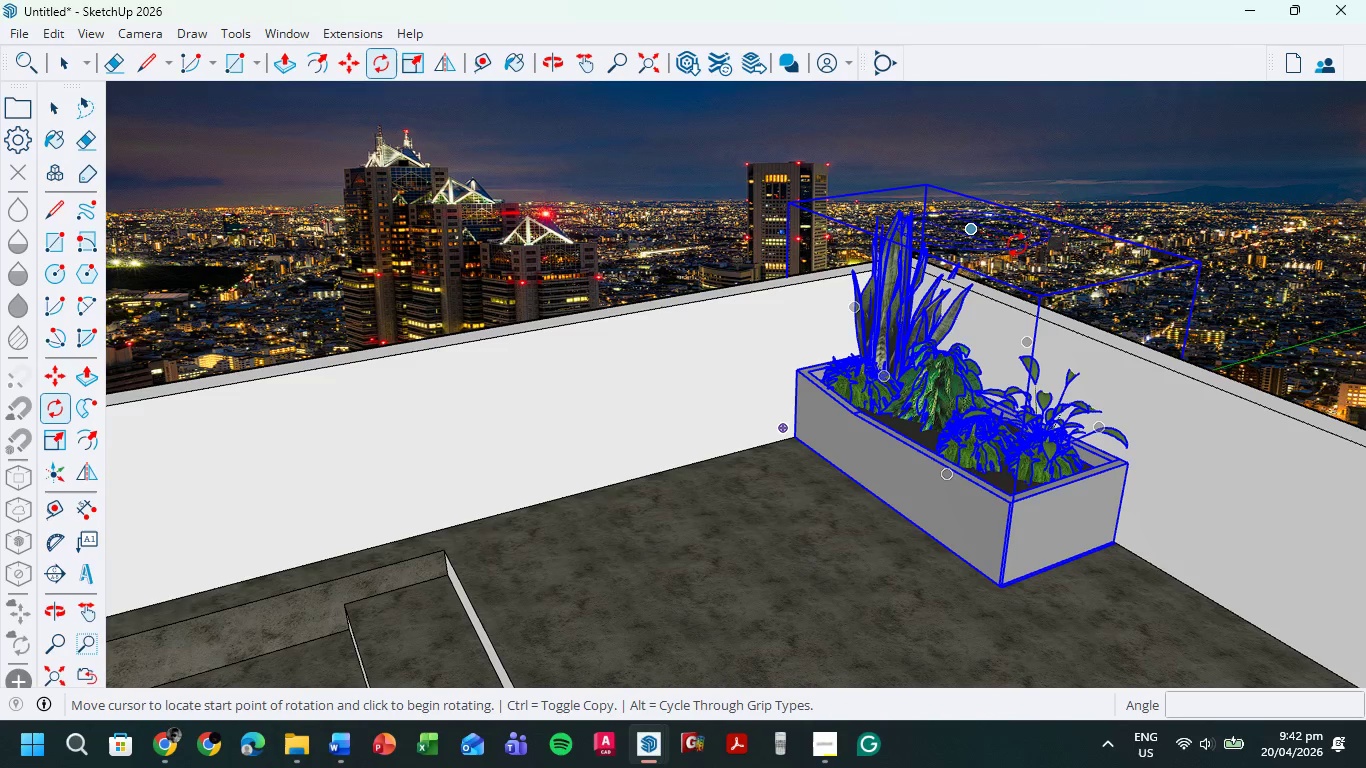 
left_click([1017, 244])
 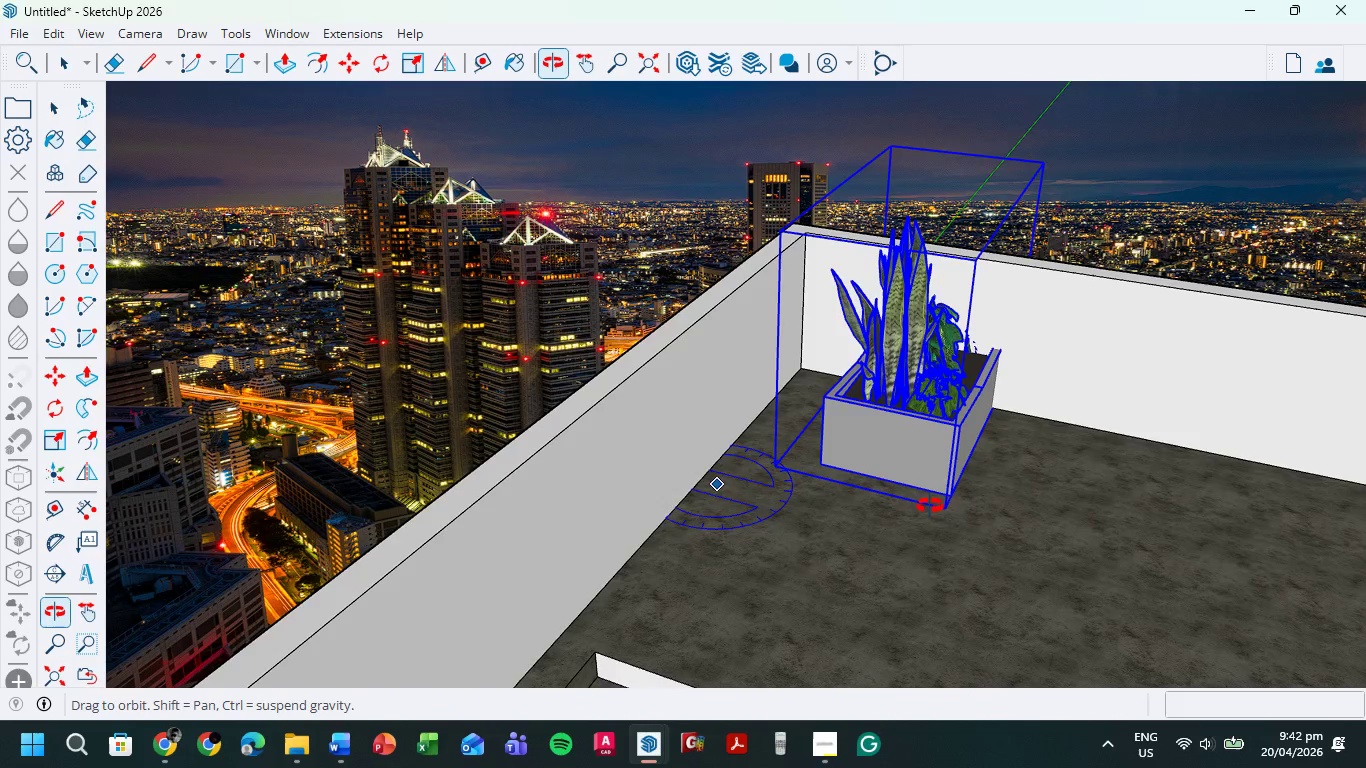 
key(M)
 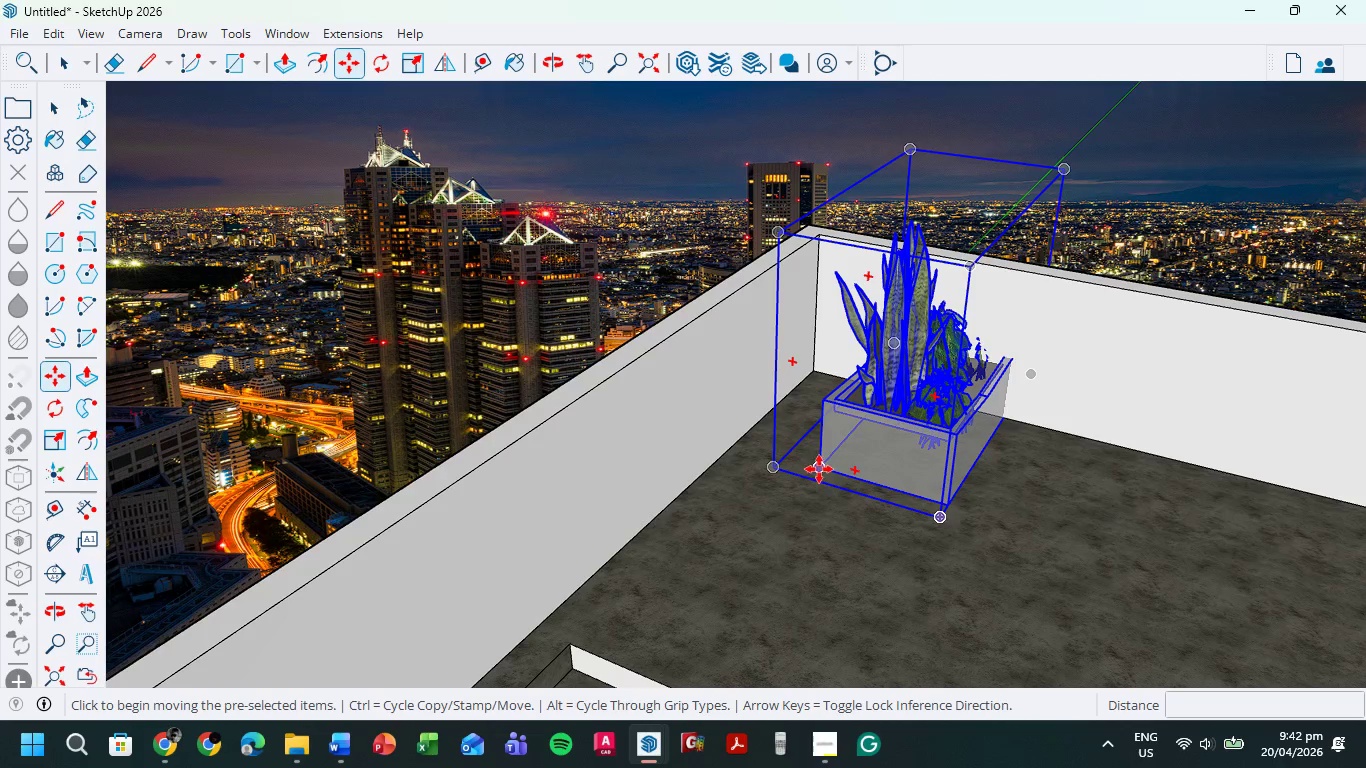 
left_click([820, 466])
 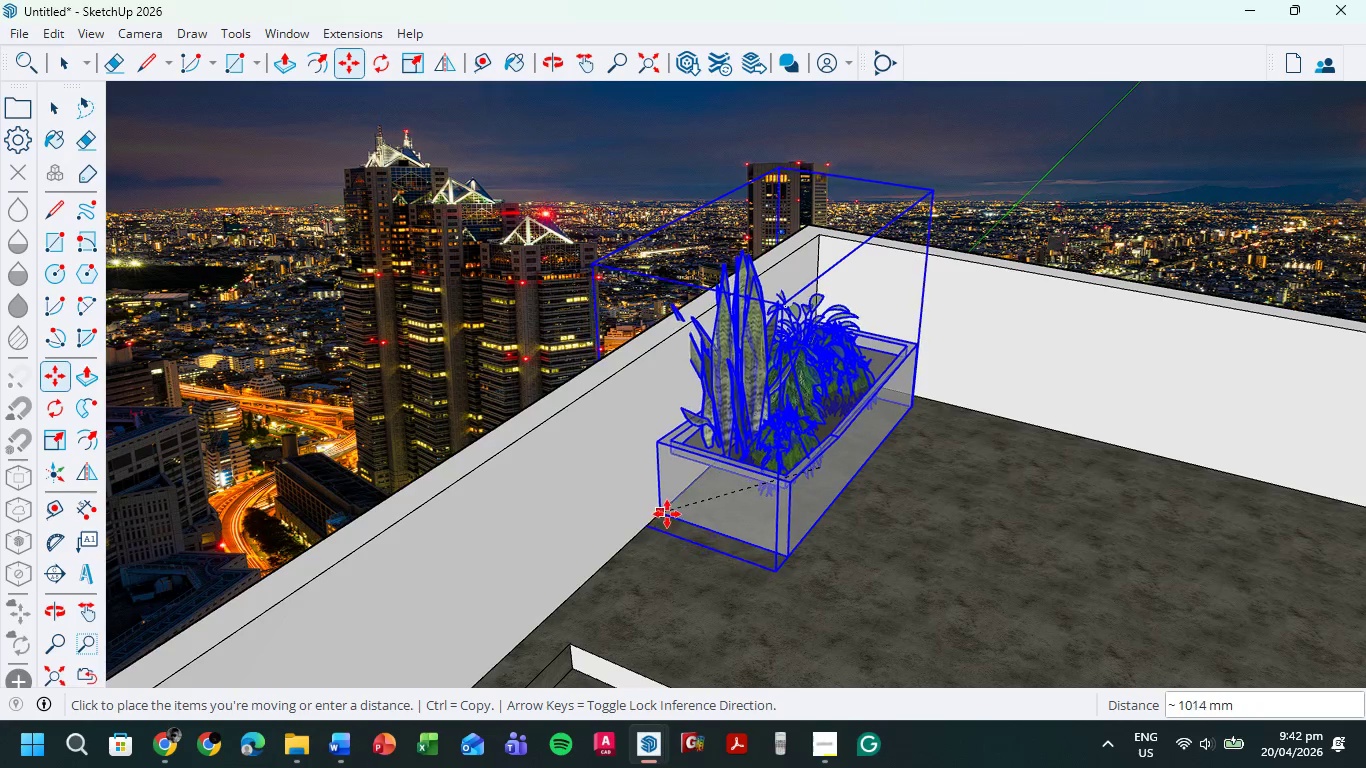 
left_click([669, 512])
 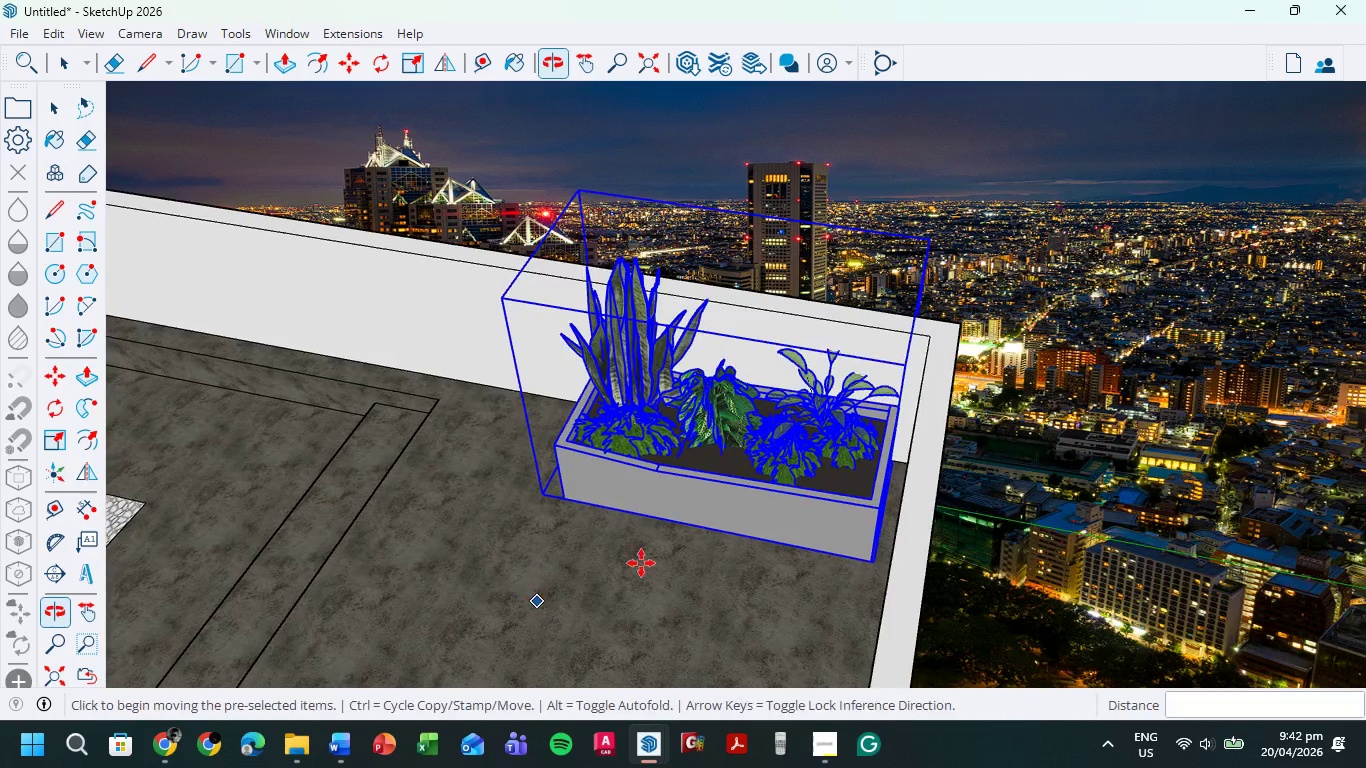 
scroll: coordinate [915, 522], scroll_direction: up, amount: 21.0
 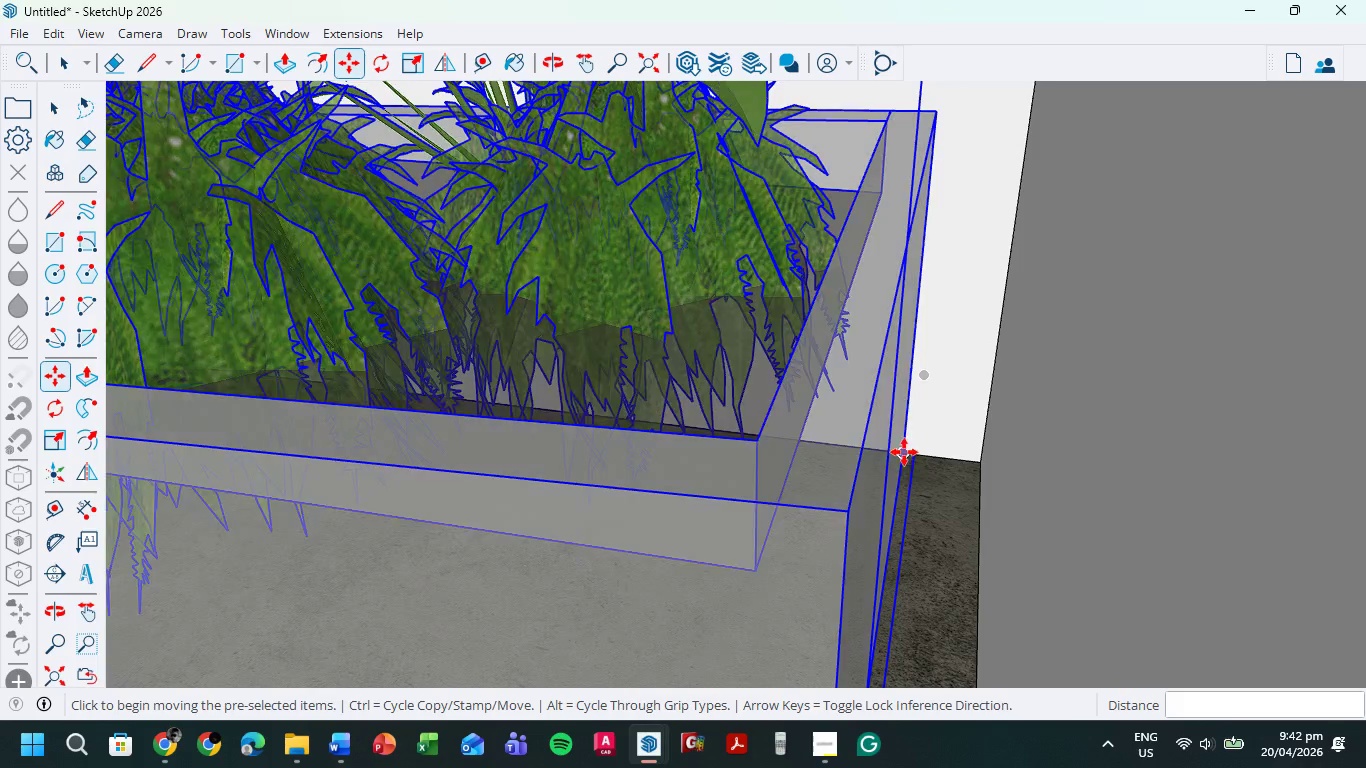 
left_click([902, 450])
 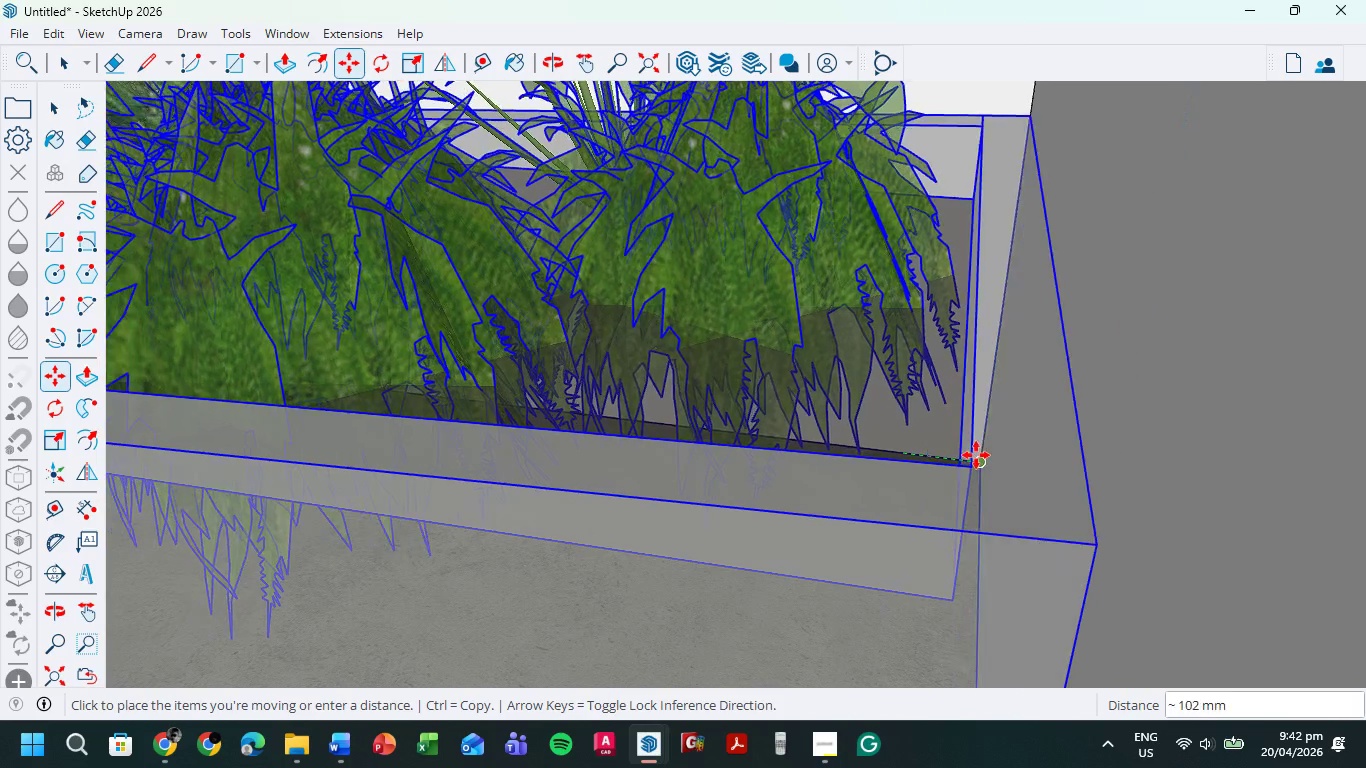 
left_click([978, 456])
 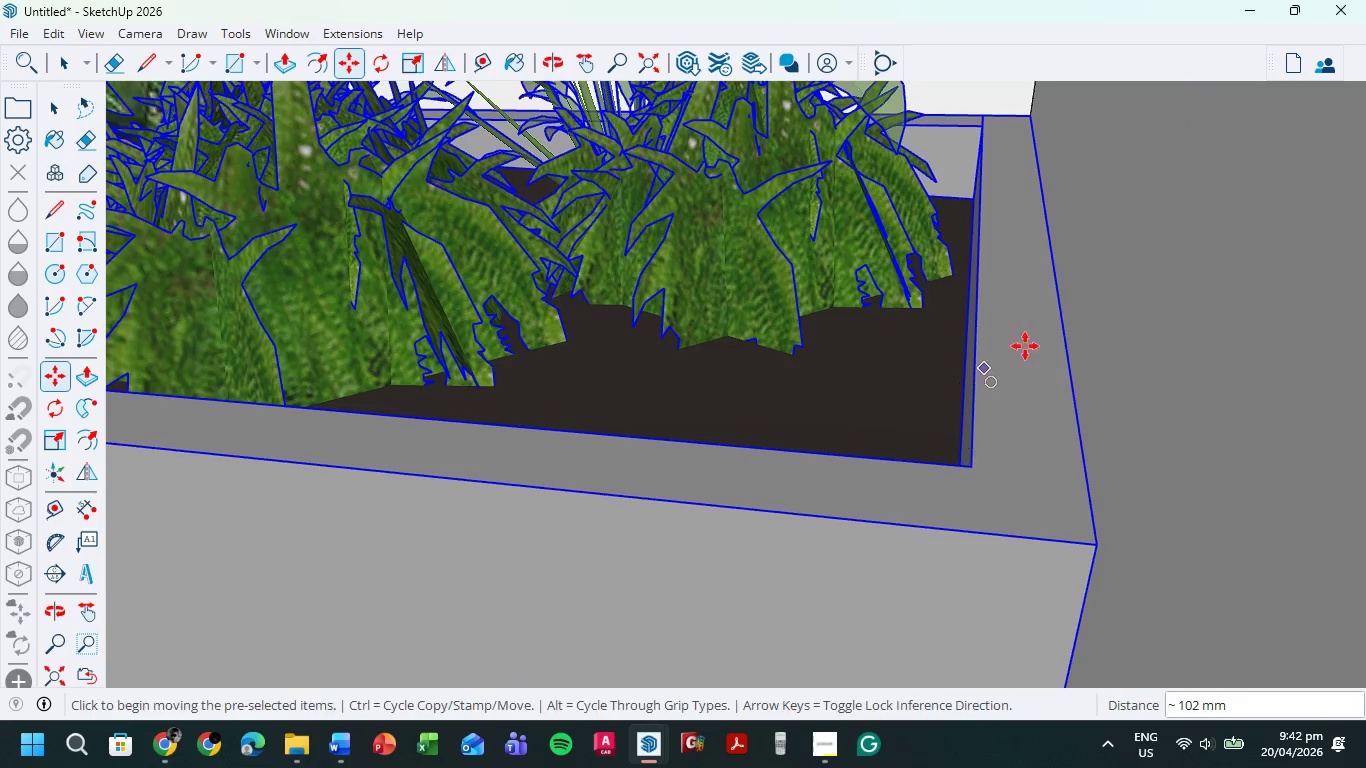 
scroll: coordinate [1062, 396], scroll_direction: down, amount: 33.0
 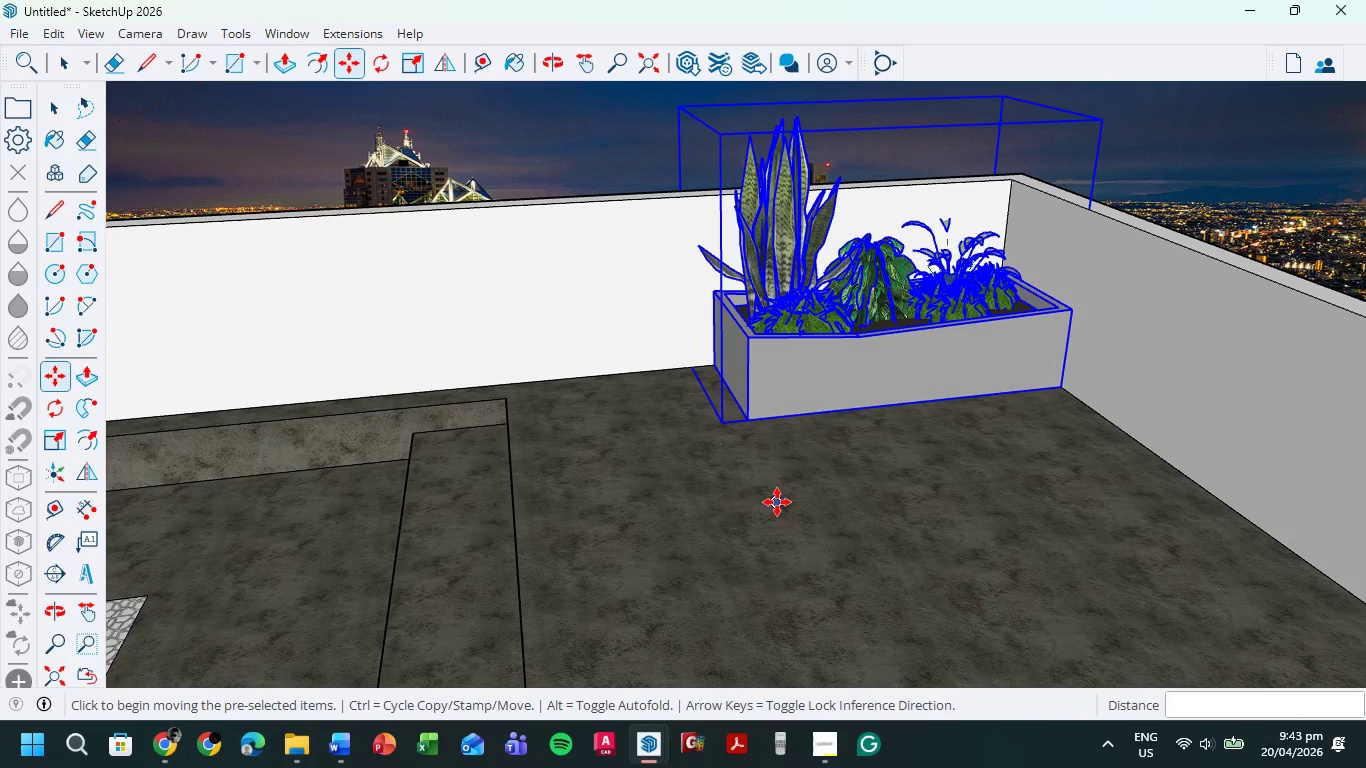 
wait(29.24)
 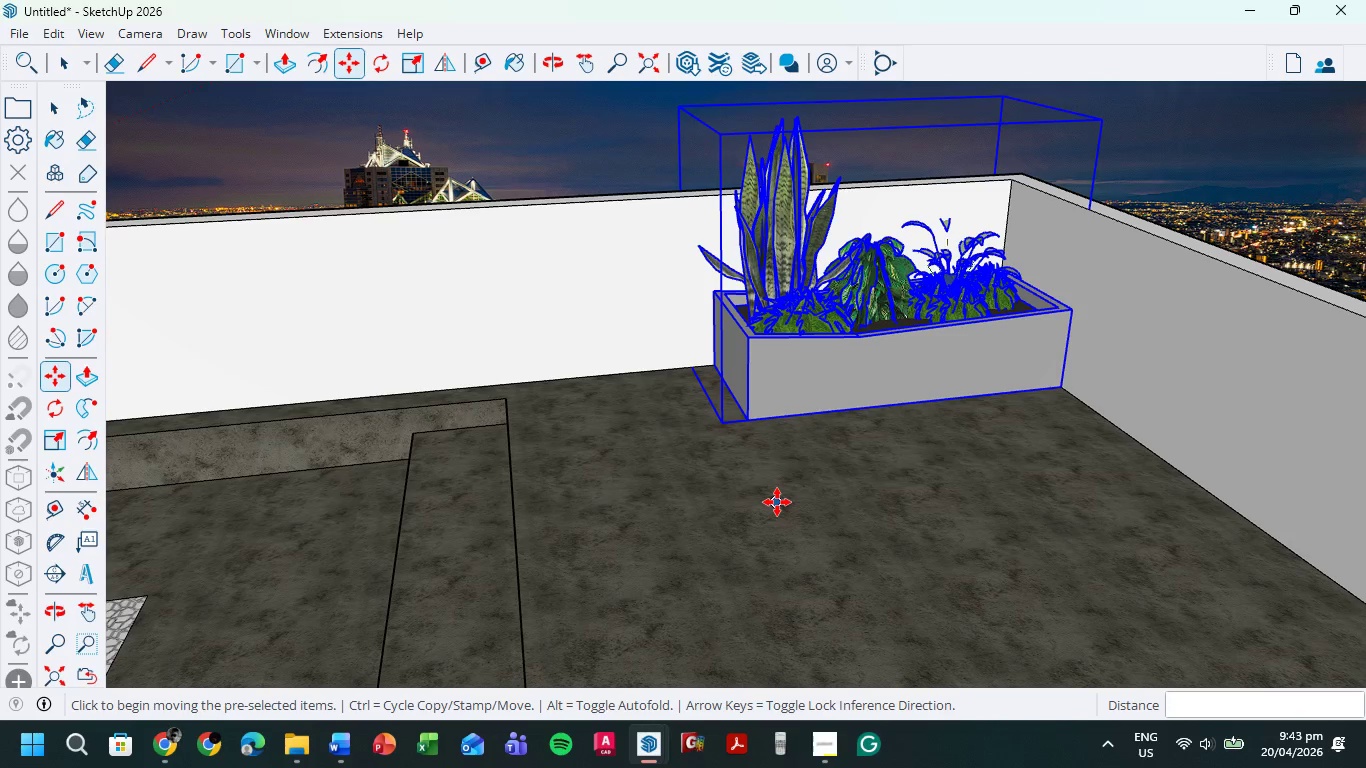 
key(S)
 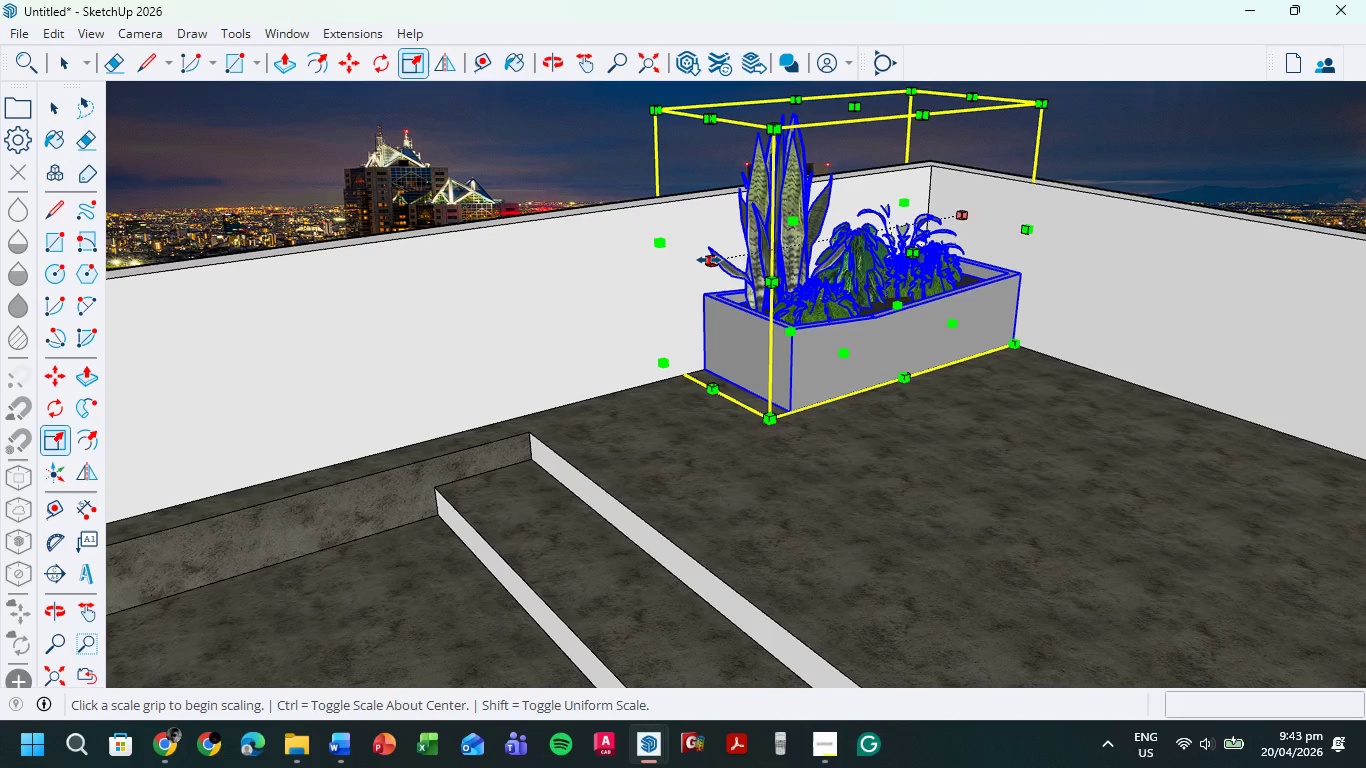 
left_click([709, 259])
 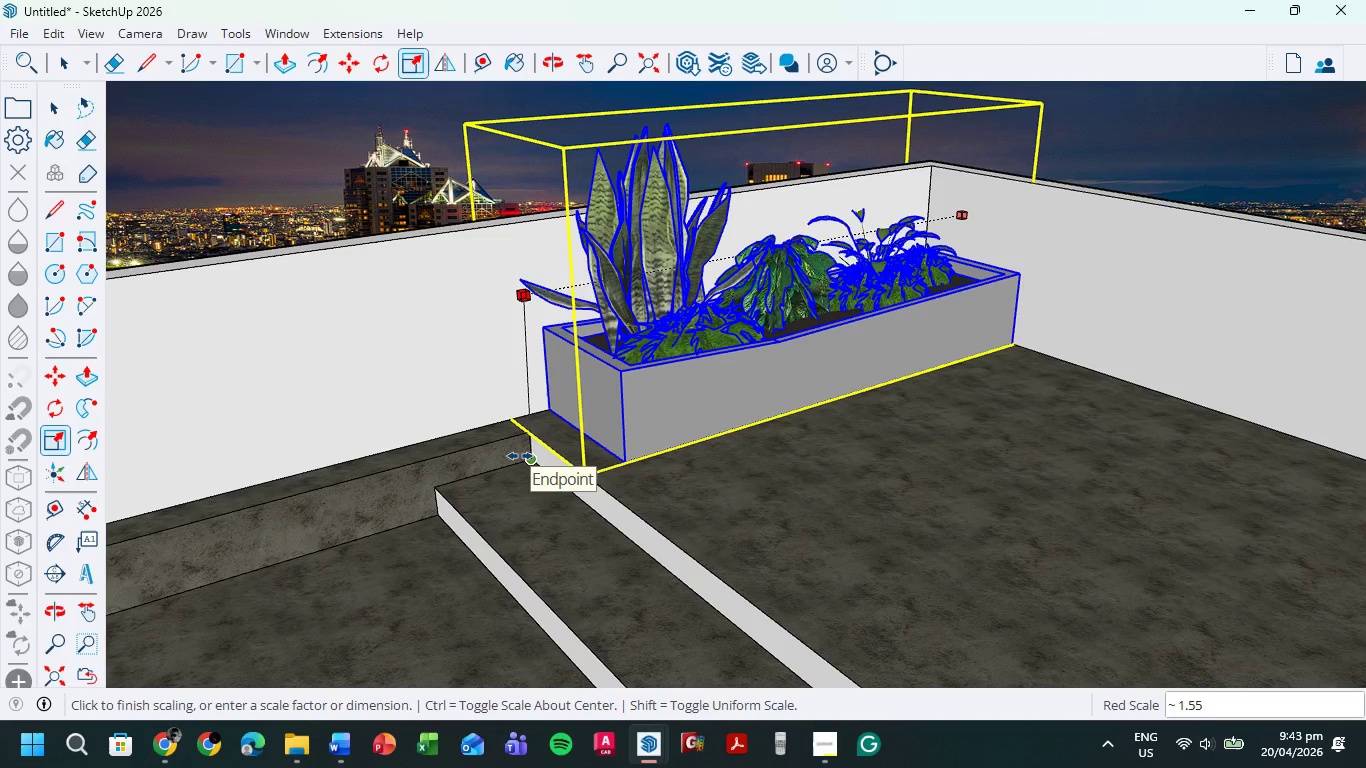 
wait(6.53)
 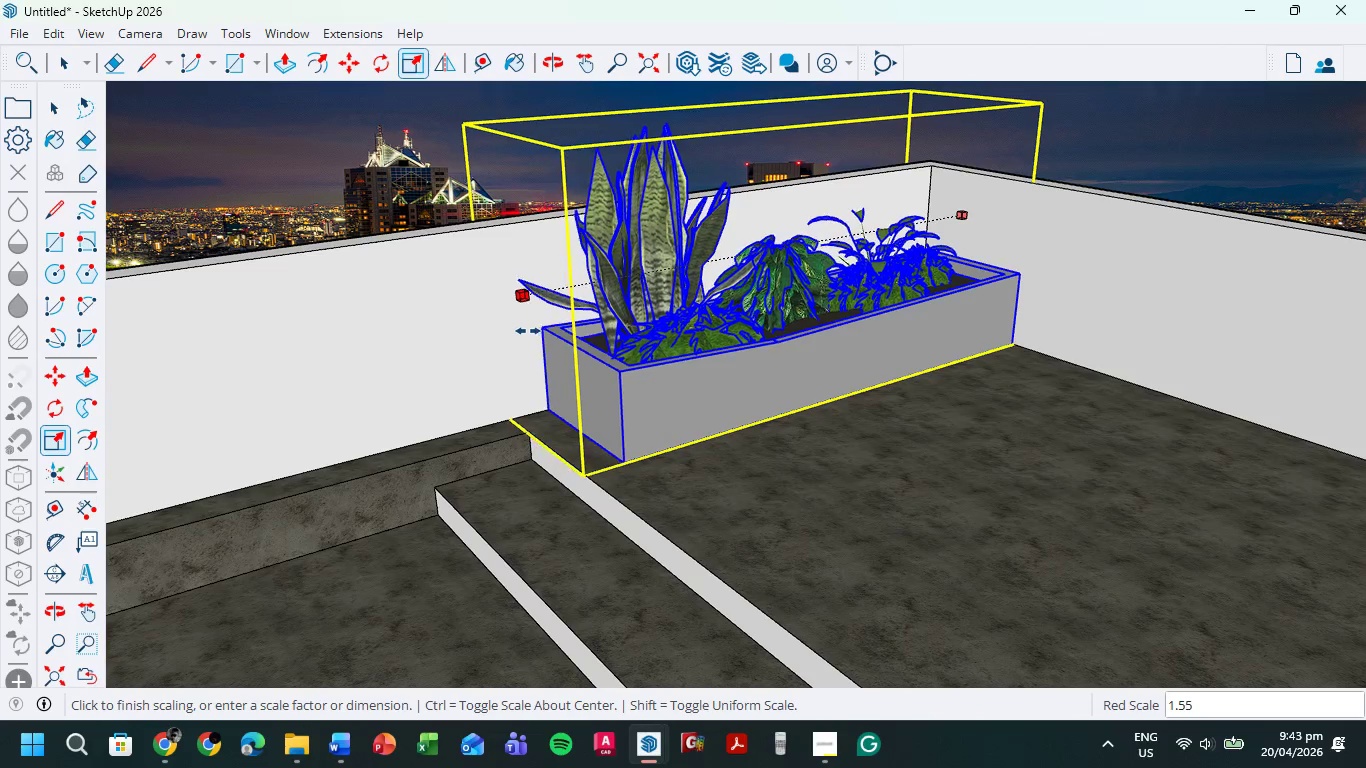 
left_click([525, 455])
 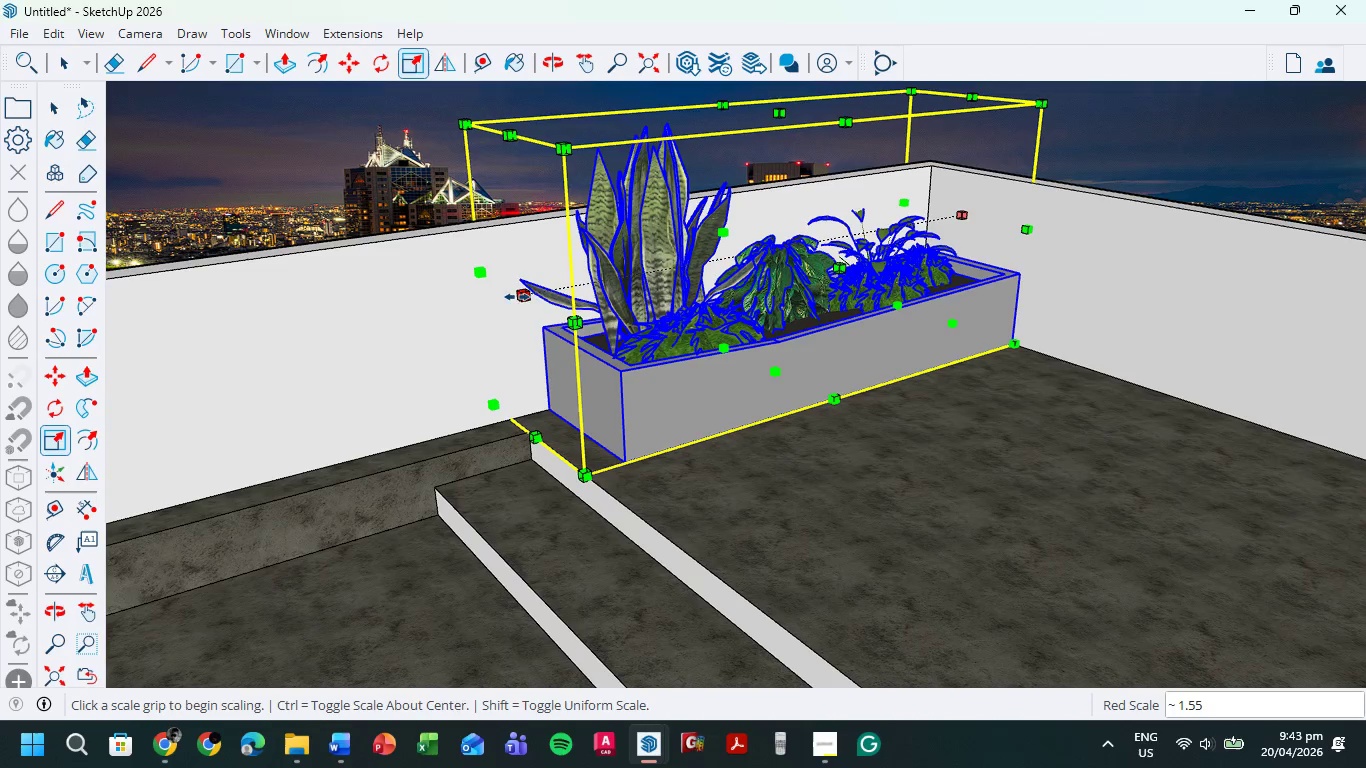 
left_click([526, 297])
 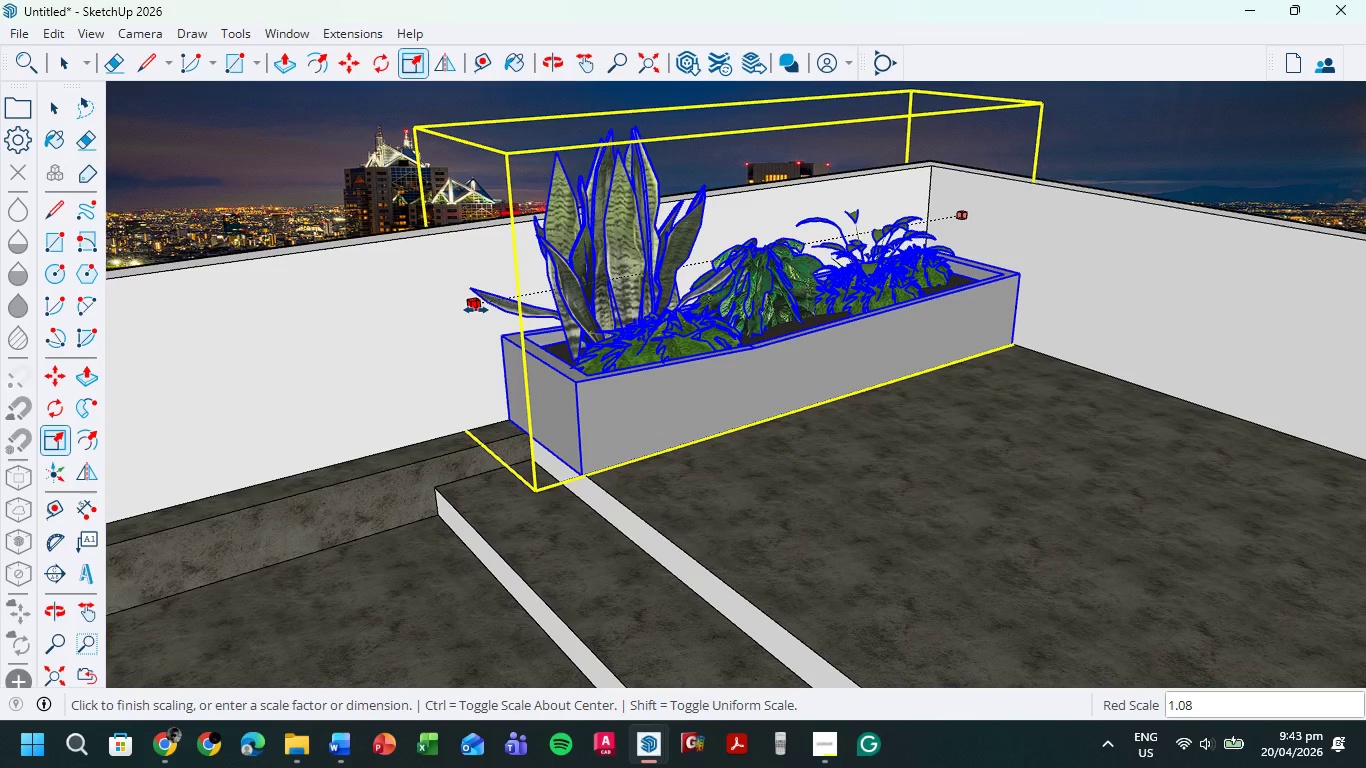 
wait(5.28)
 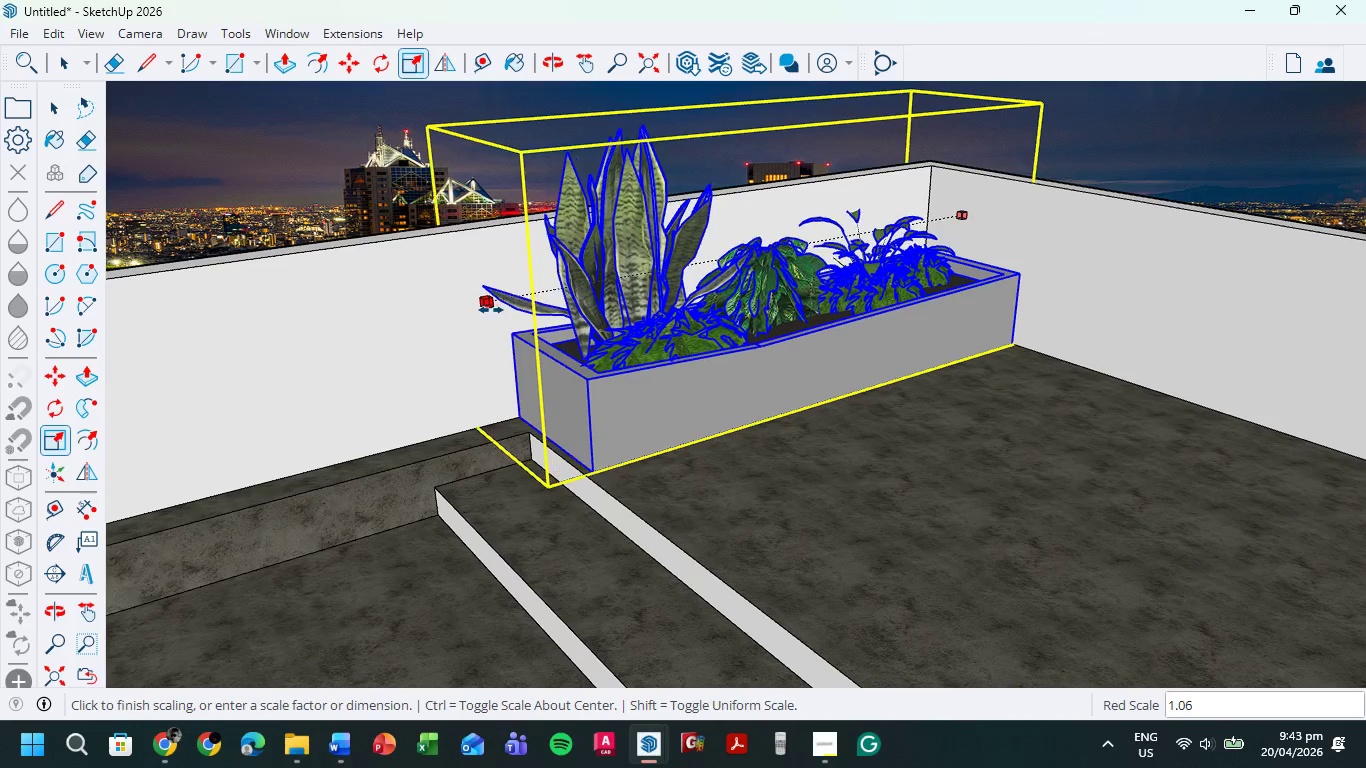 
left_click([481, 307])
 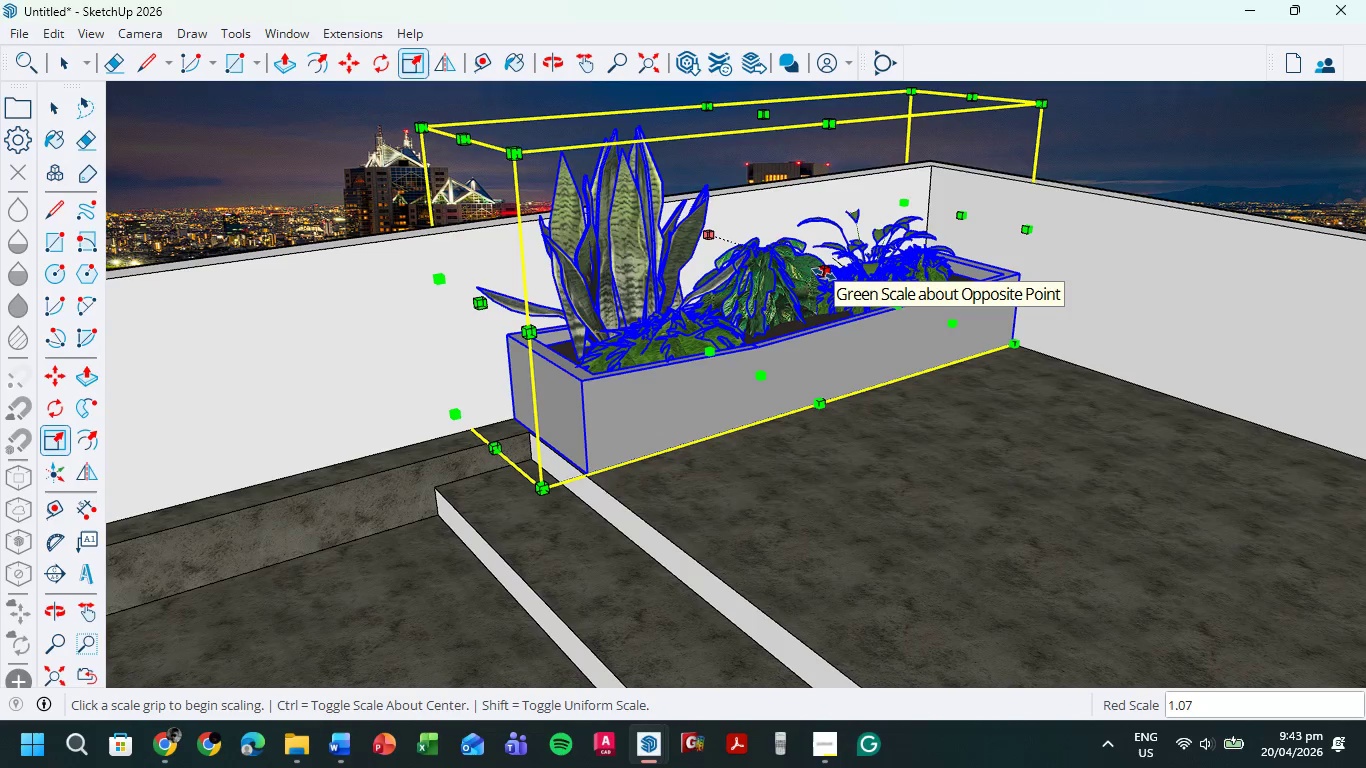 
left_click([824, 274])
 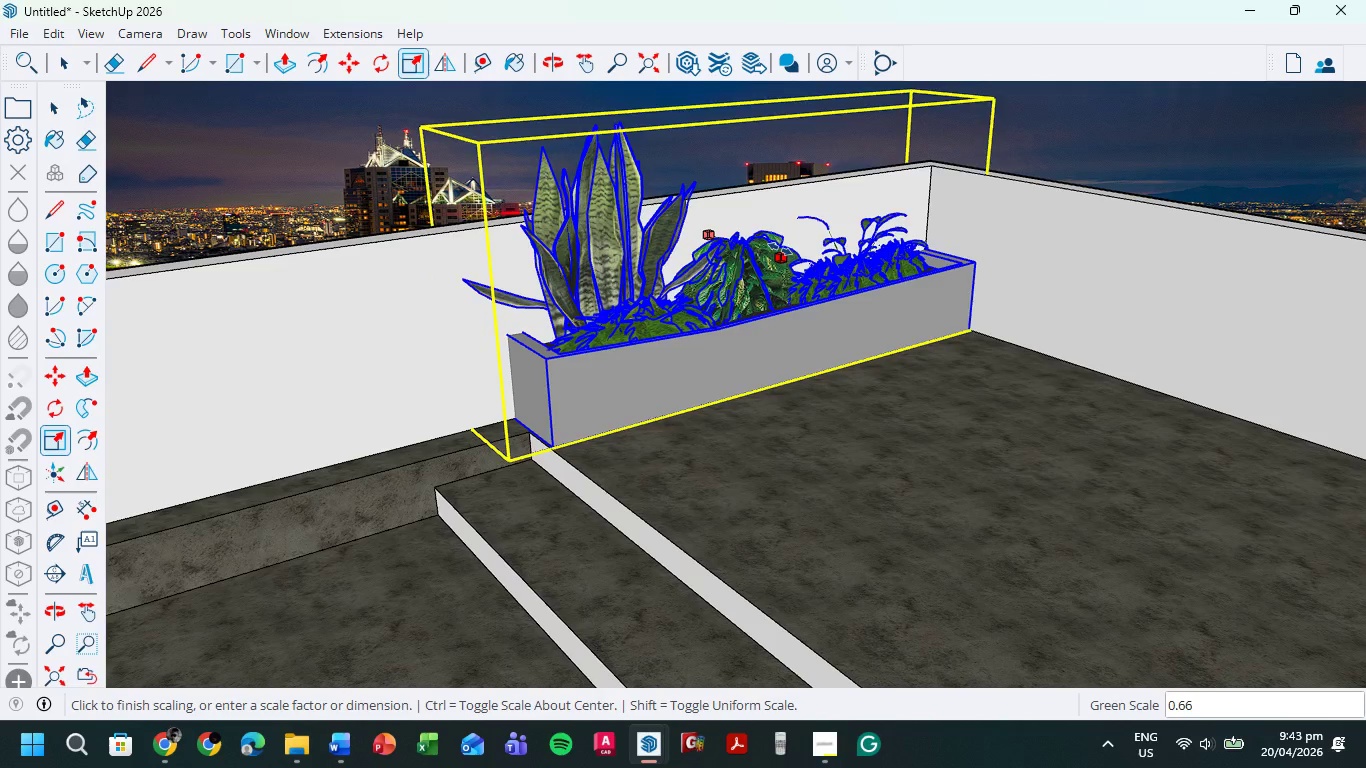 
left_click([780, 249])
 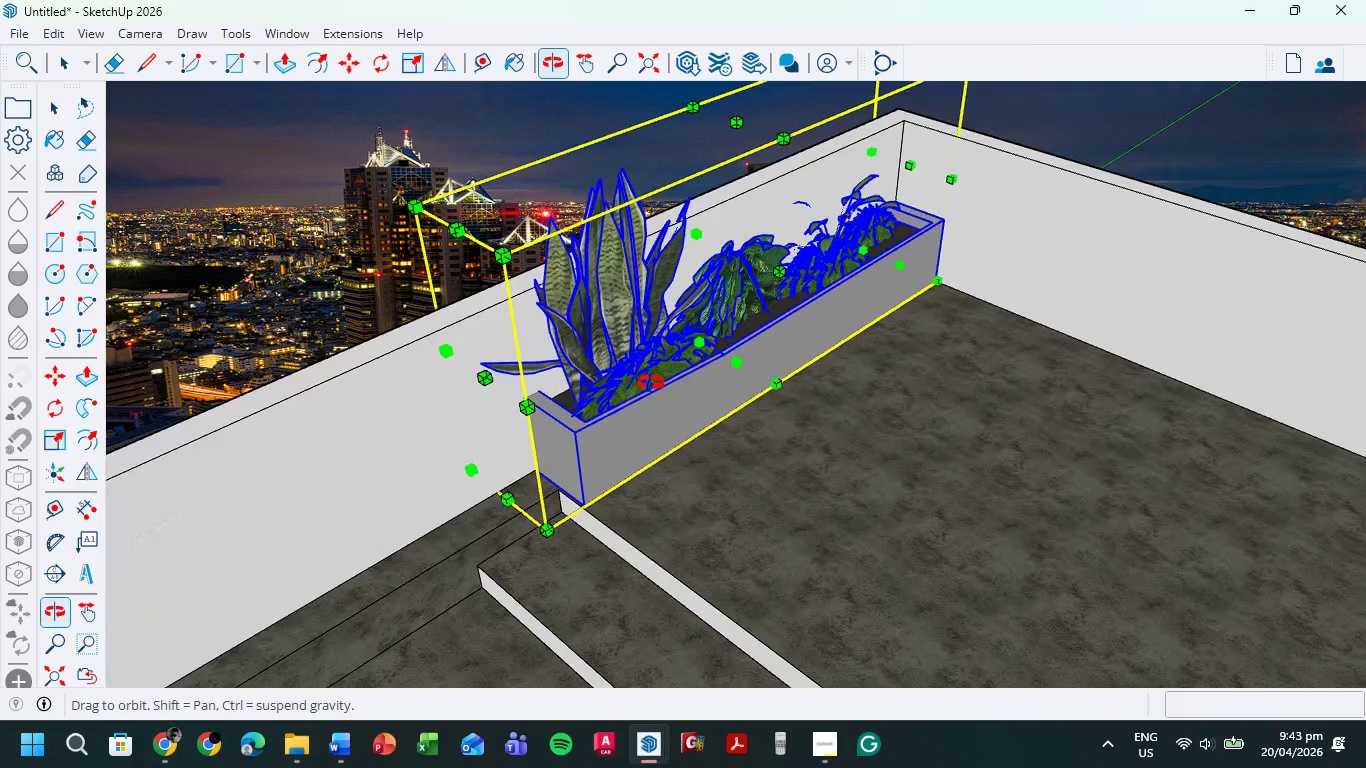 
scroll: coordinate [816, 245], scroll_direction: up, amount: 5.0
 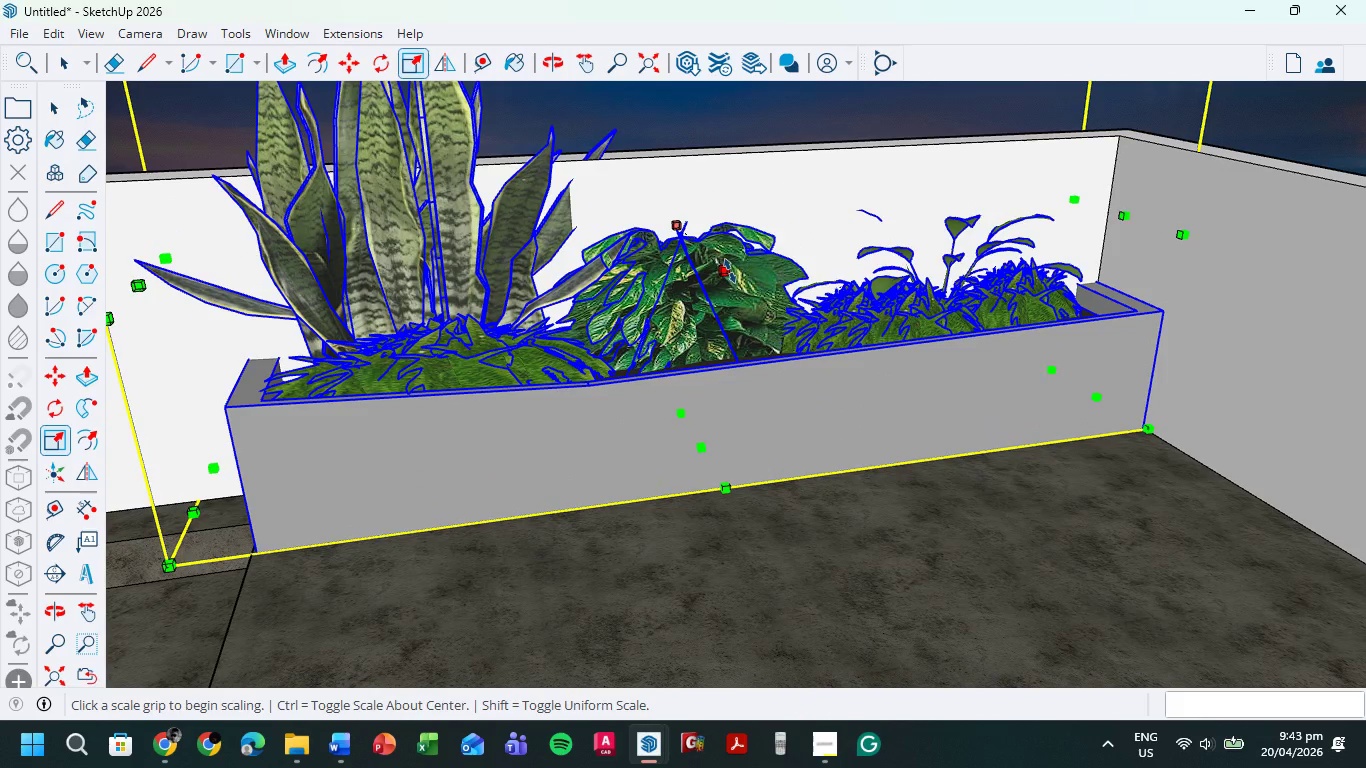 
left_click_drag(start_coordinate=[730, 271], to_coordinate=[739, 283])
 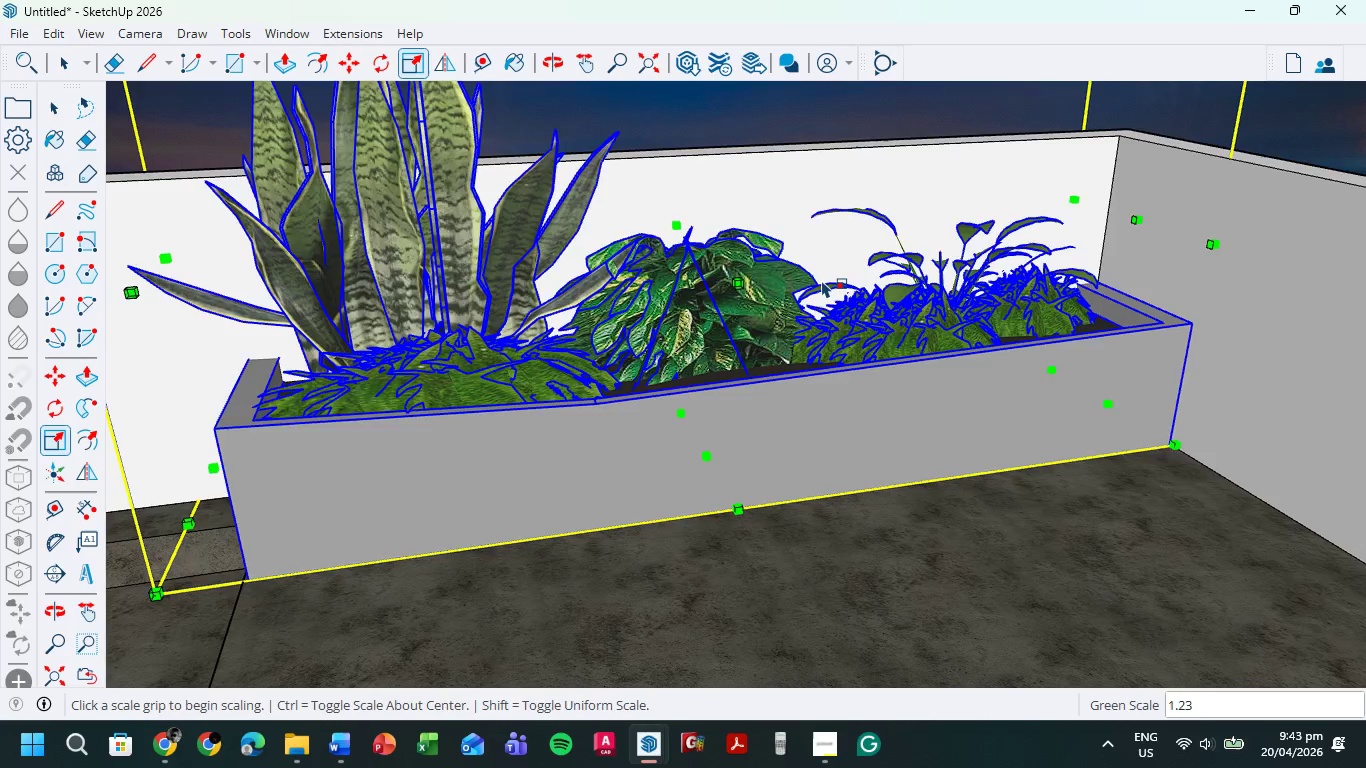 
scroll: coordinate [822, 280], scroll_direction: down, amount: 4.0
 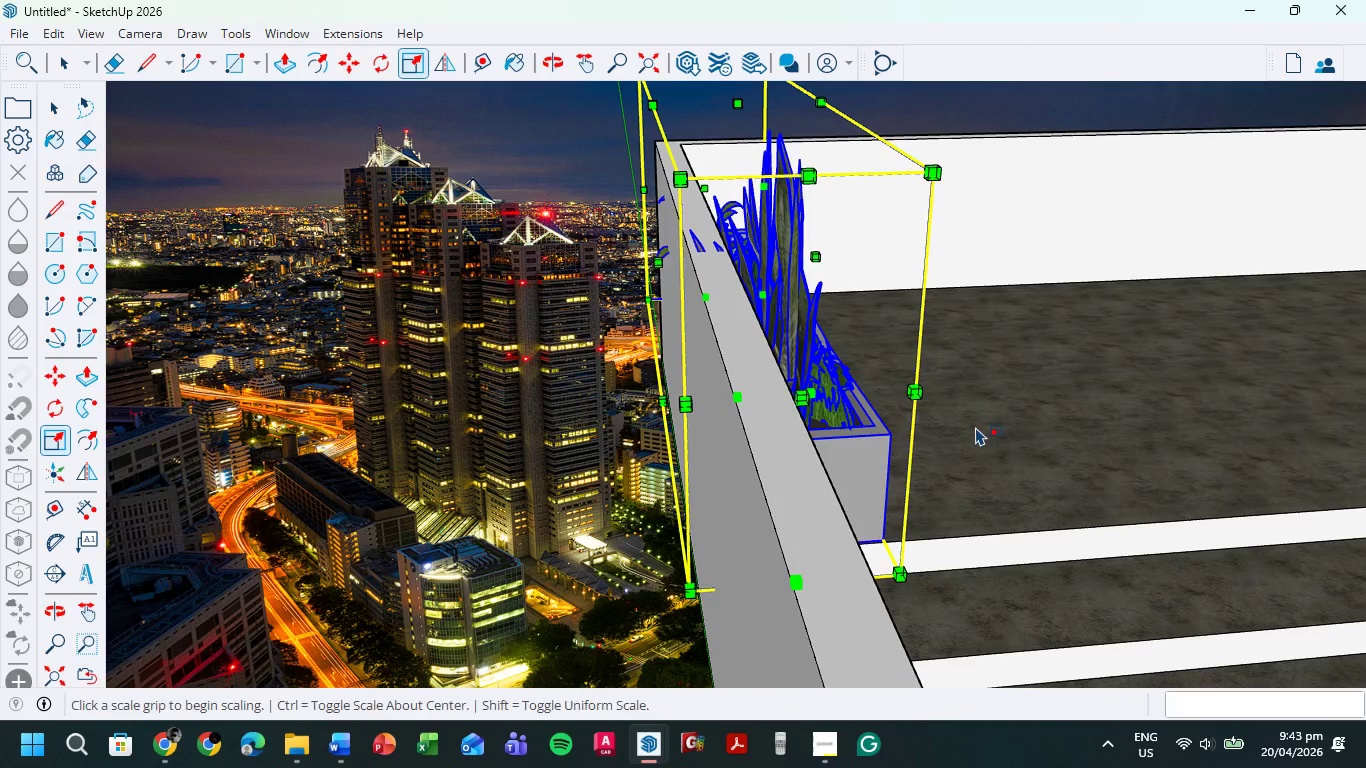 
key(M)
 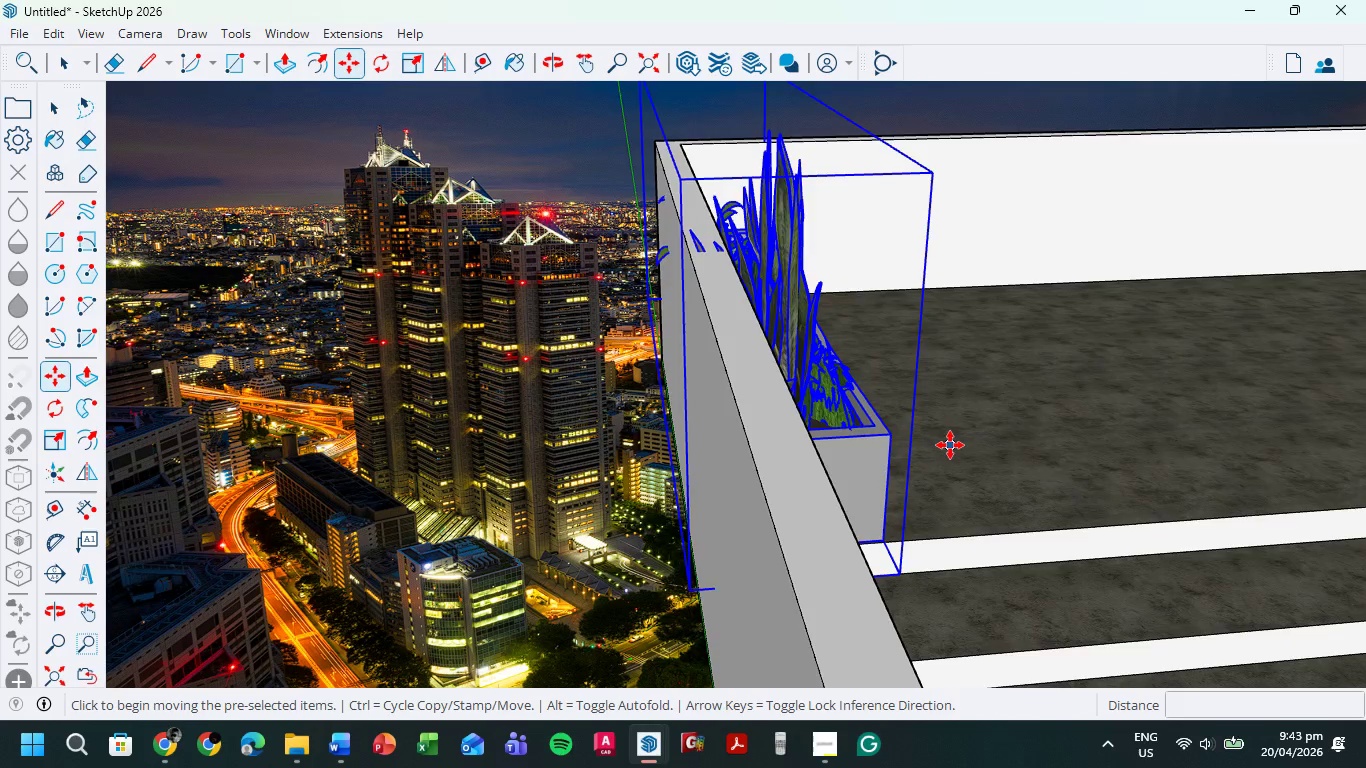 
scroll: coordinate [950, 445], scroll_direction: up, amount: 1.0
 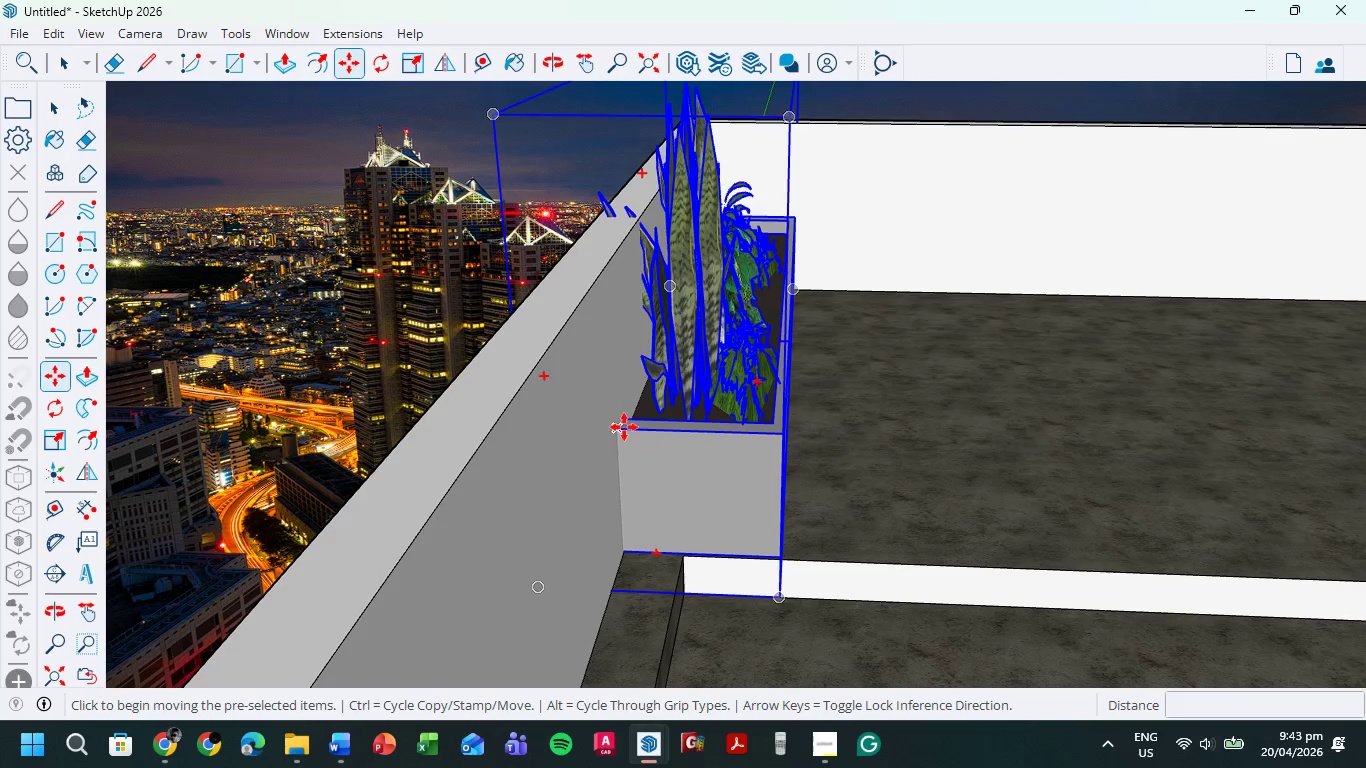 
left_click([618, 426])
 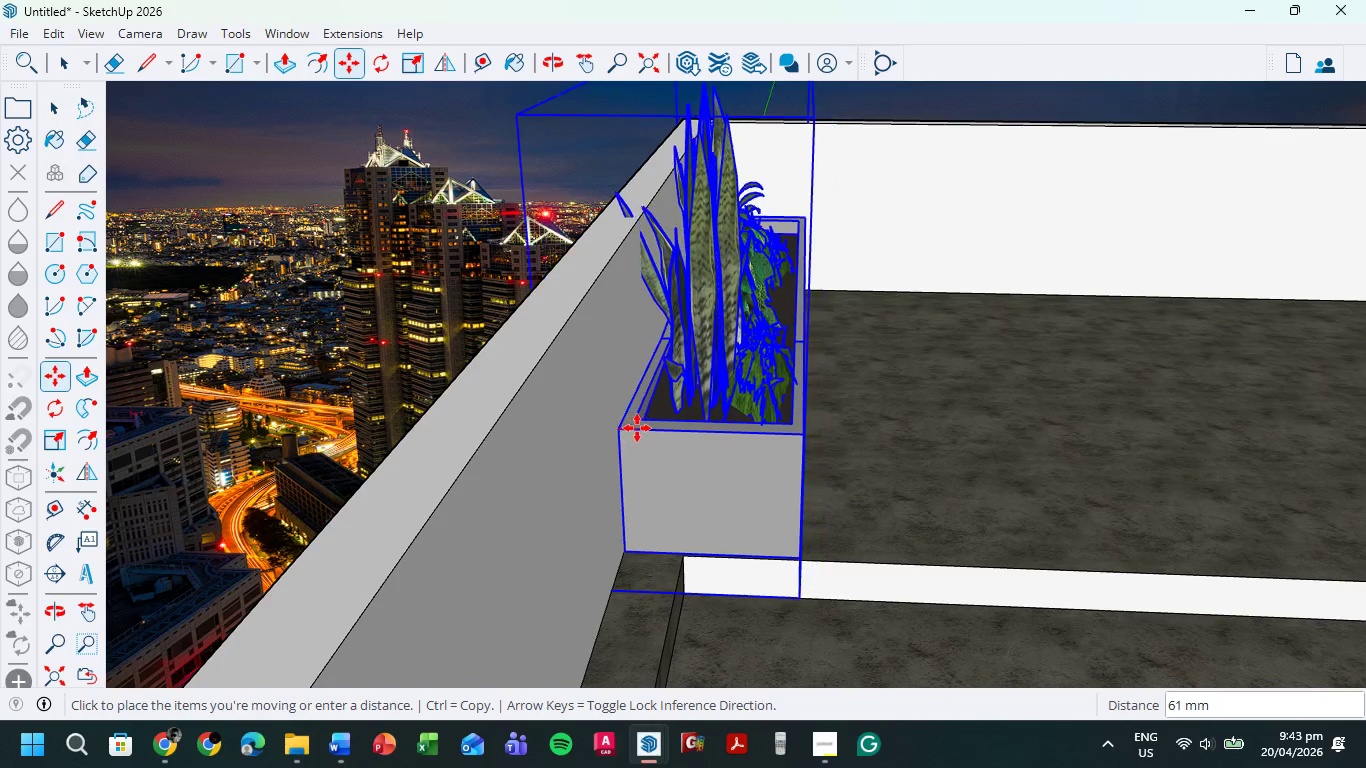 
left_click([637, 428])
 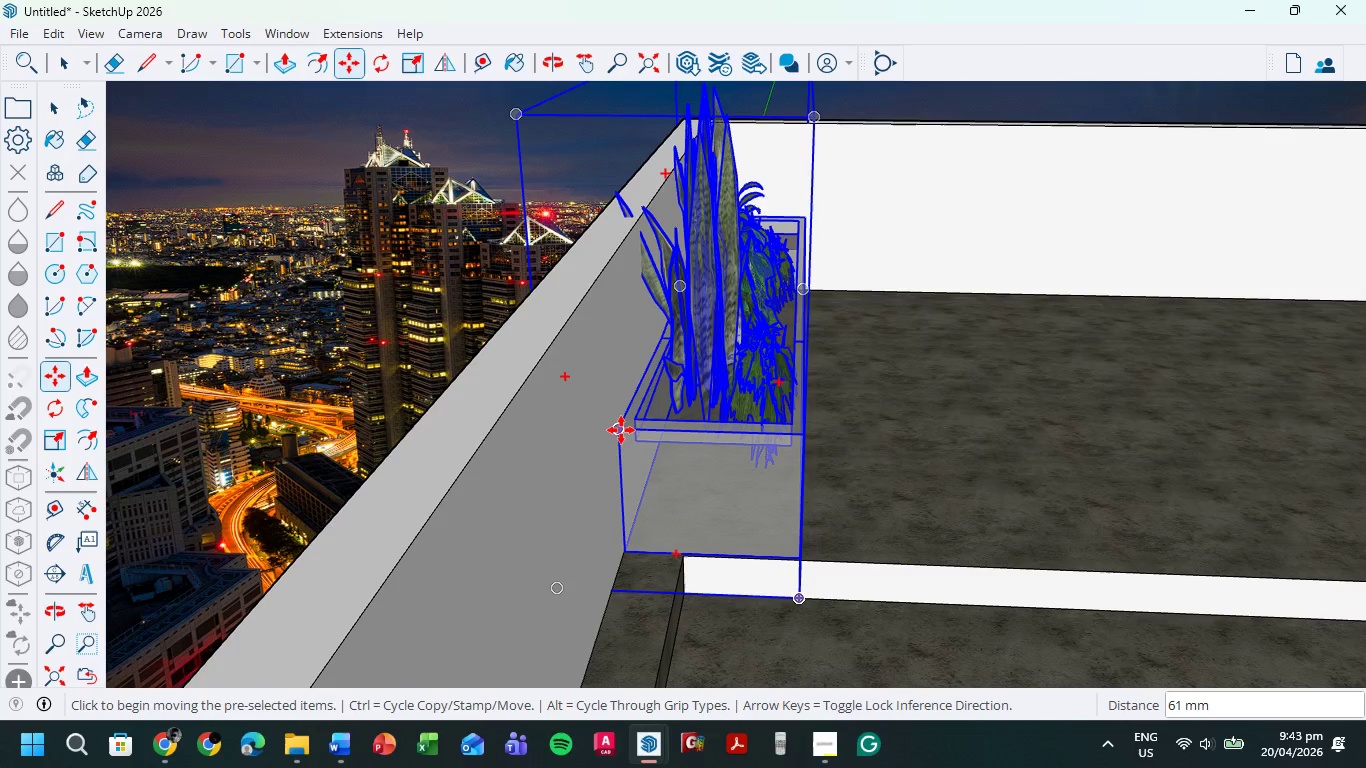 
left_click([620, 430])
 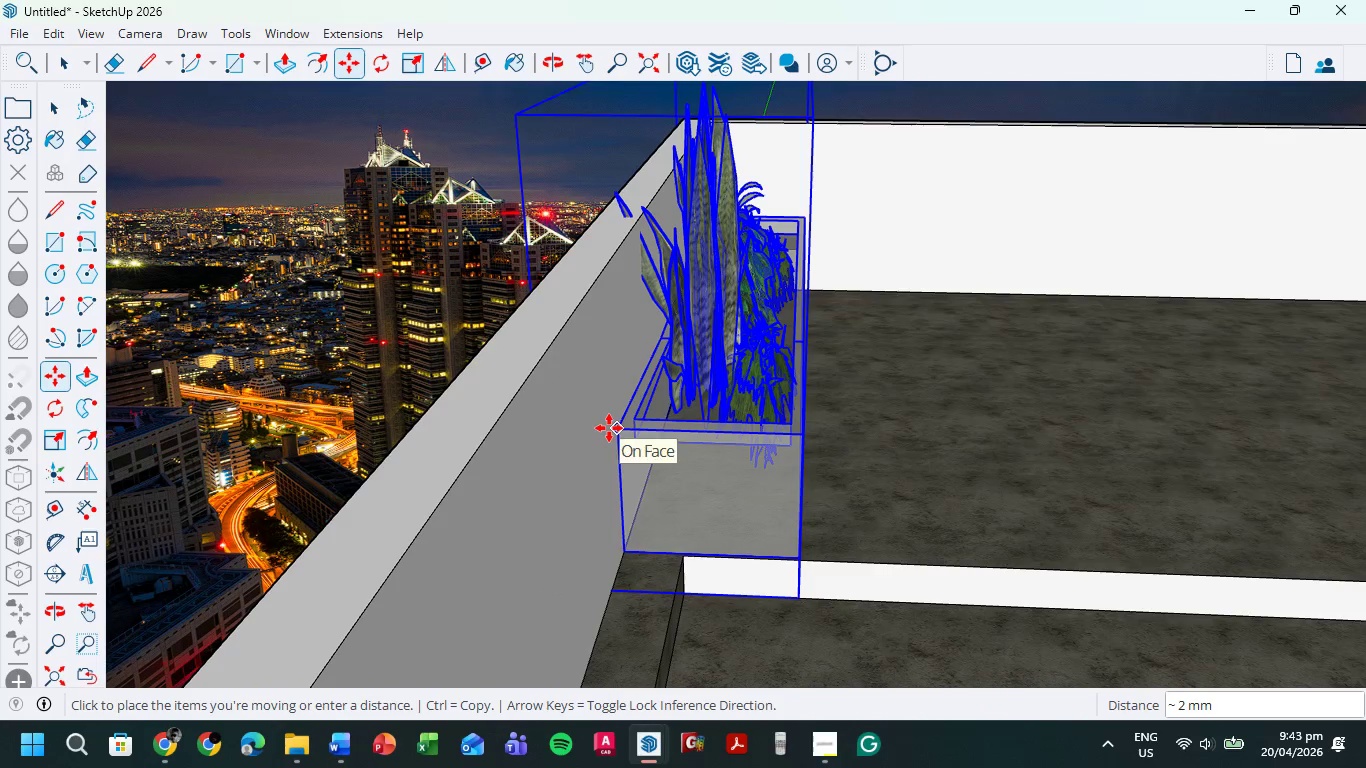 
left_click([609, 428])
 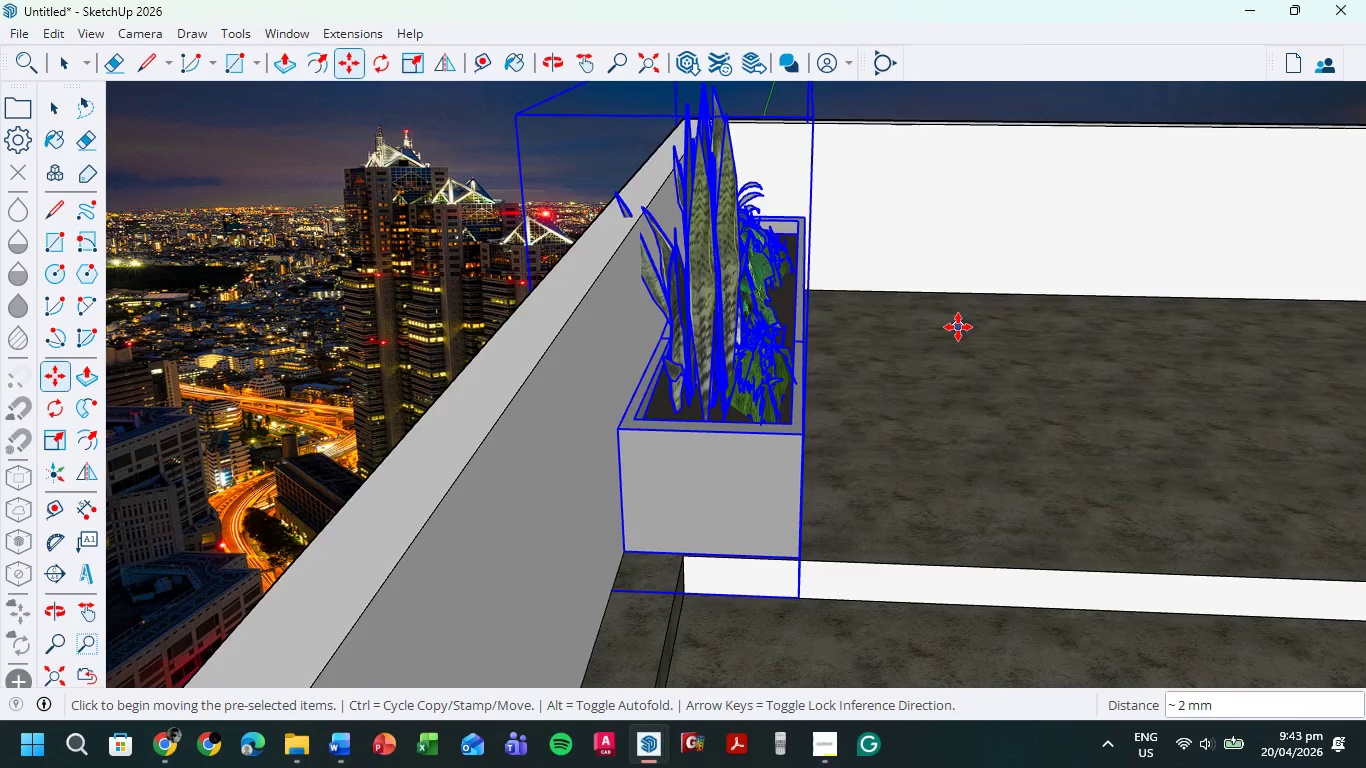 
scroll: coordinate [959, 327], scroll_direction: down, amount: 3.0
 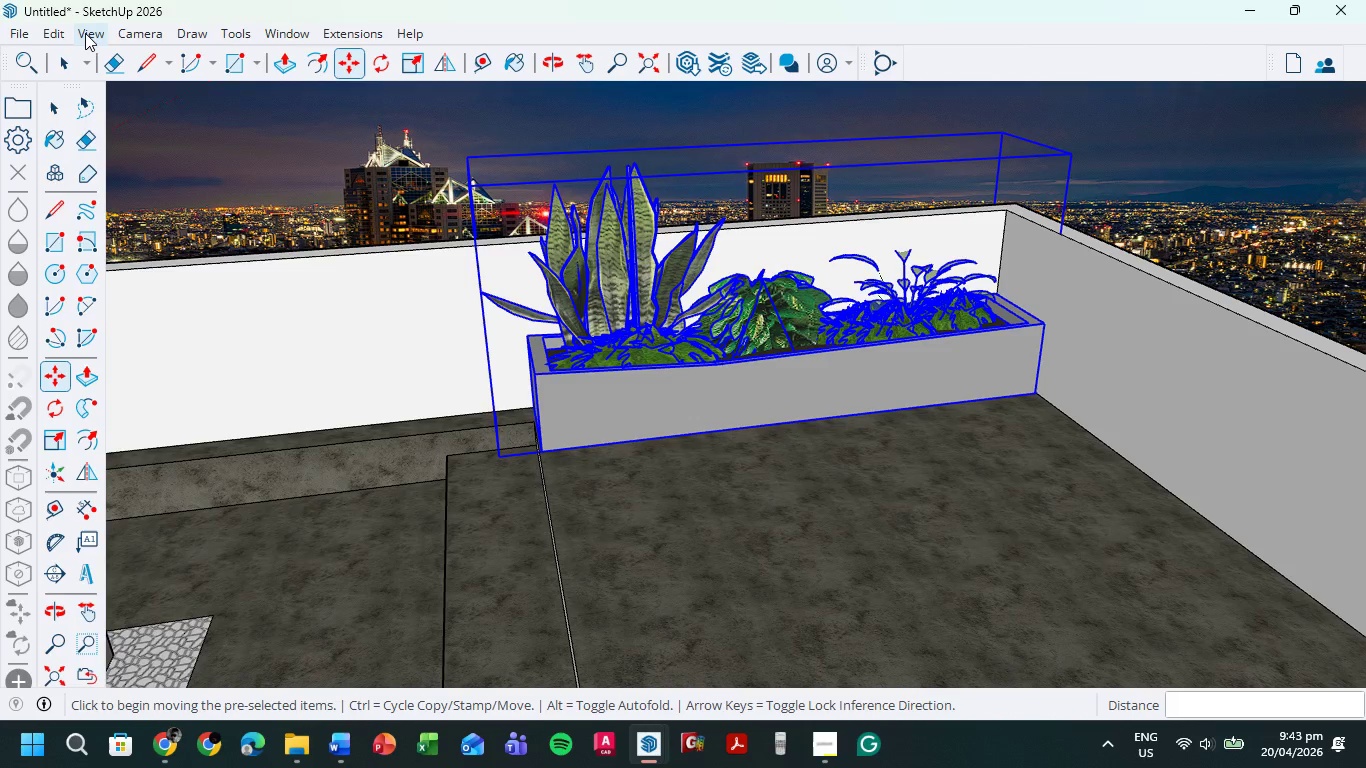 
wait(10.02)
 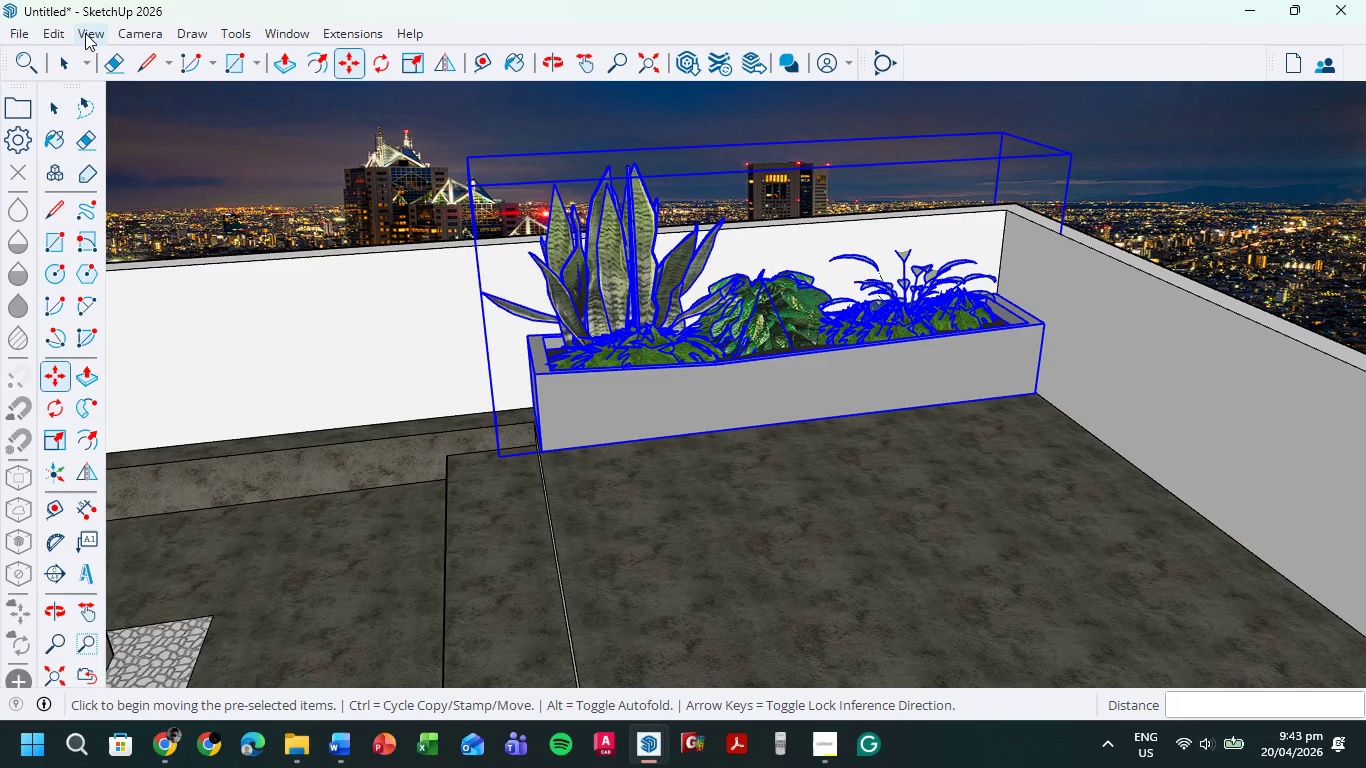 
left_click([381, 207])
 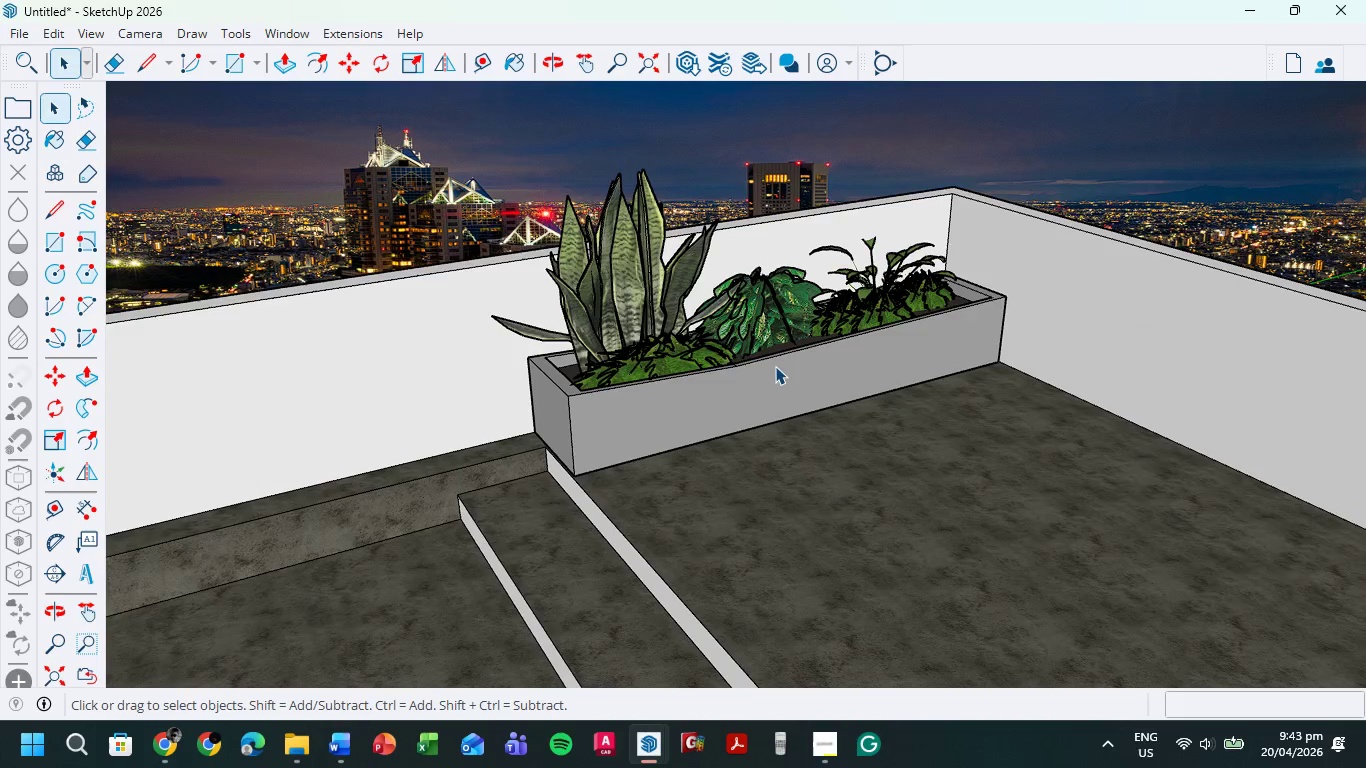 
scroll: coordinate [762, 366], scroll_direction: up, amount: 1.0
 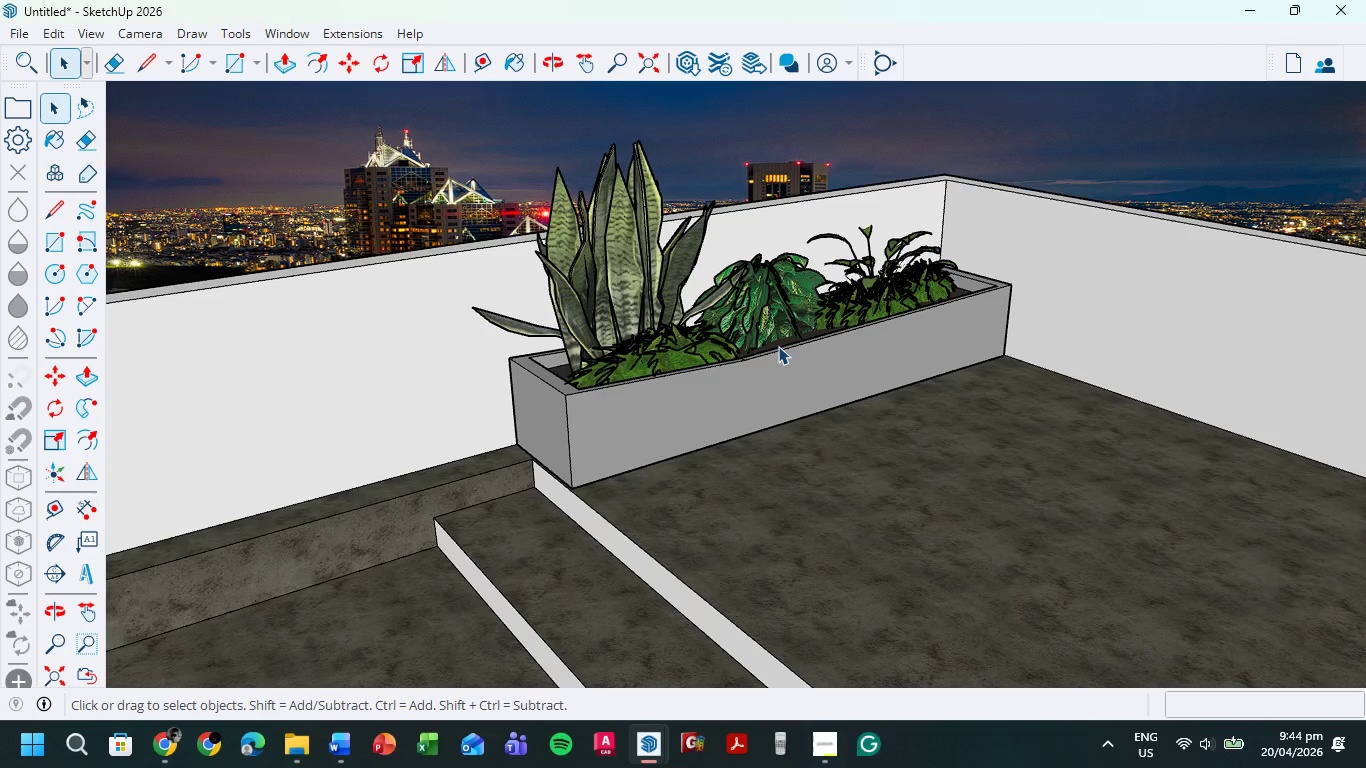 
wait(21.87)
 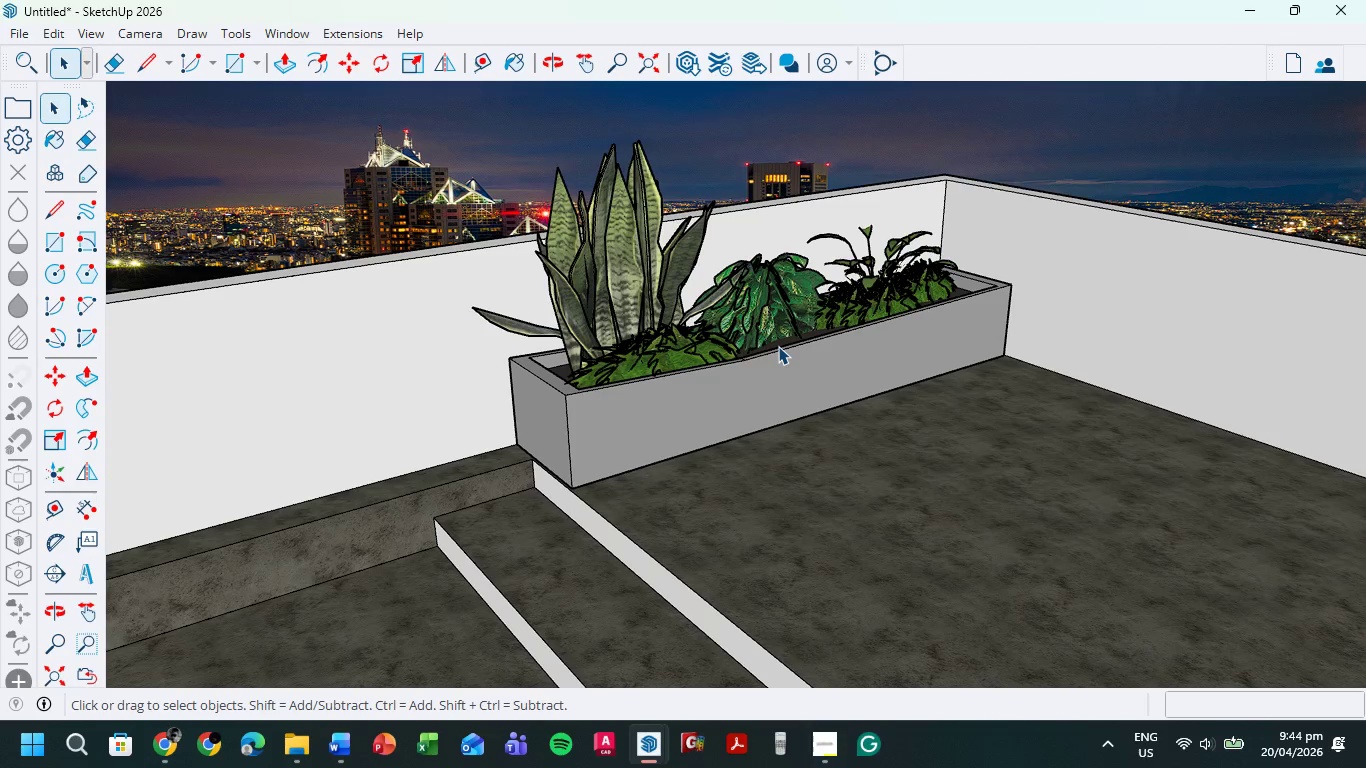 
left_click([413, 51])
 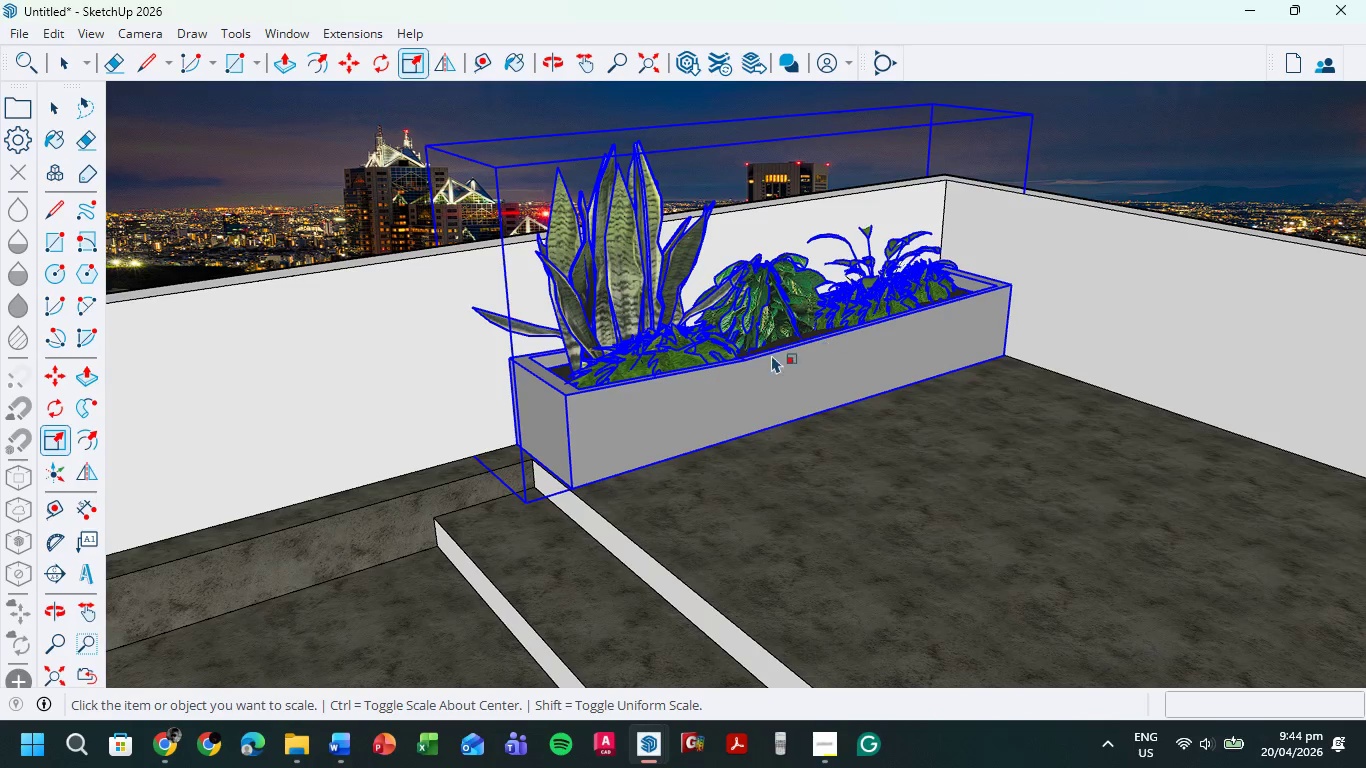 
left_click([683, 372])
 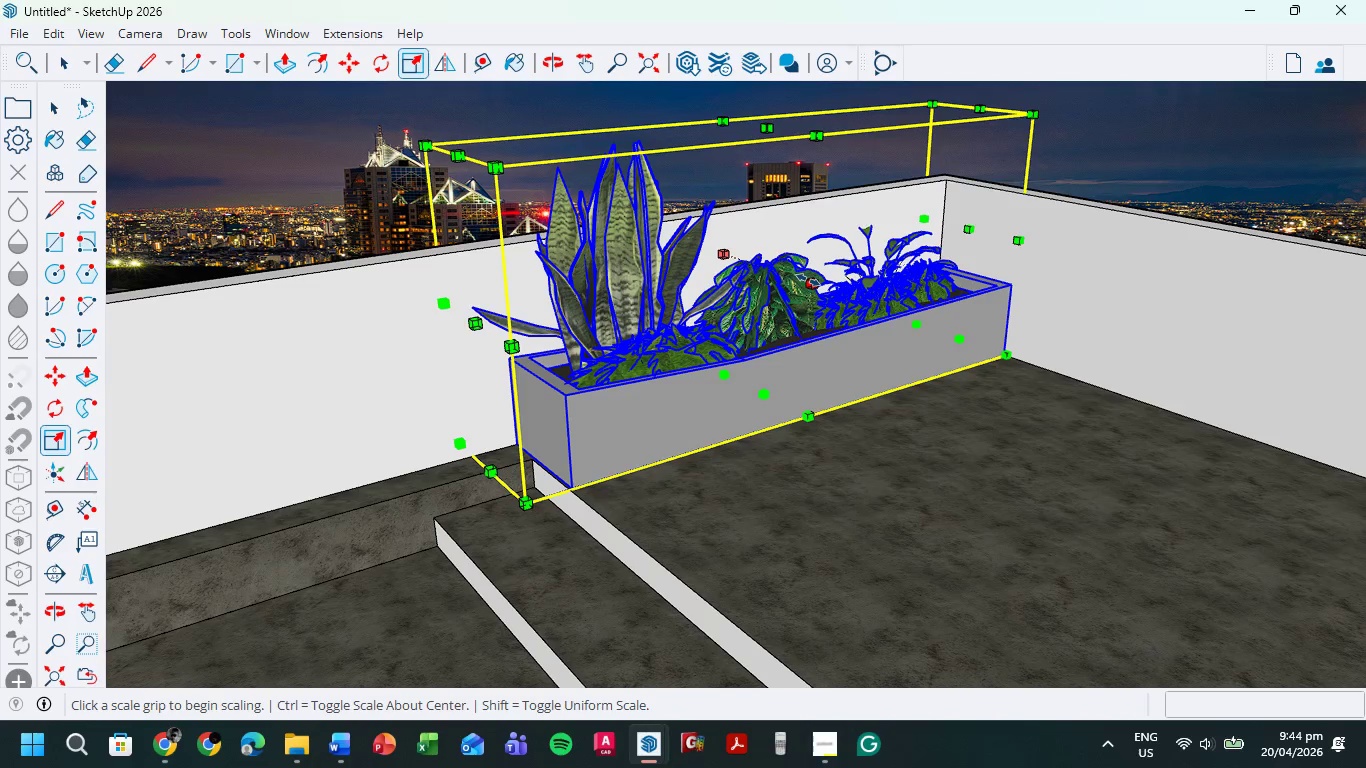 
left_click([815, 286])
 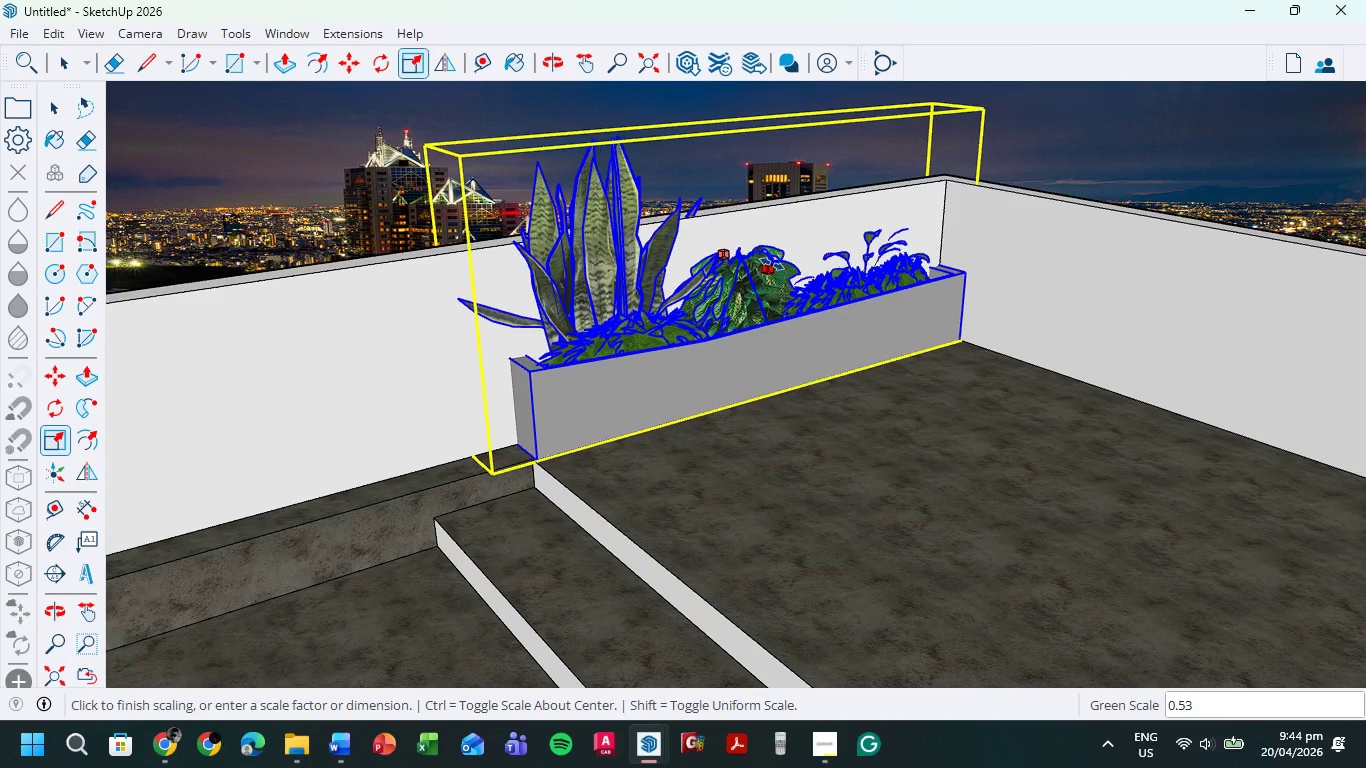 
left_click([779, 270])
 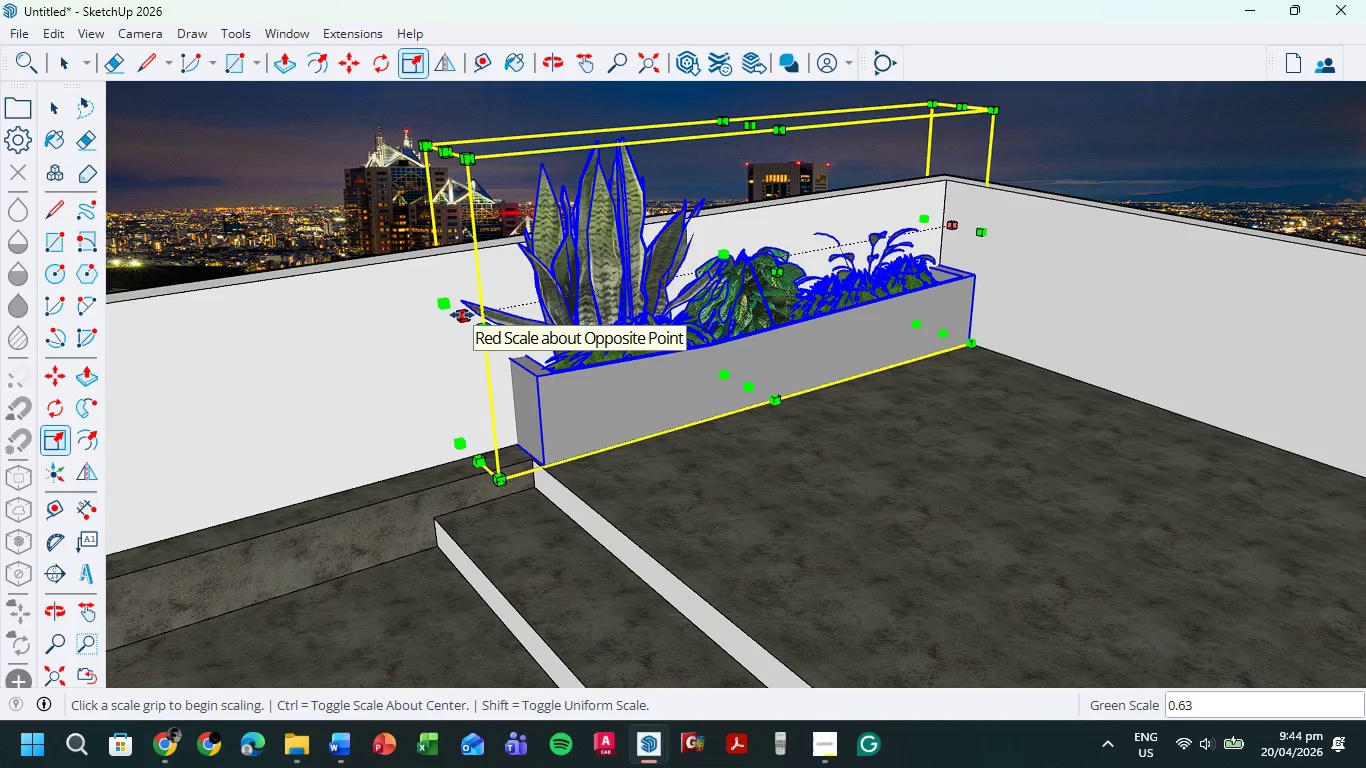 
left_click([462, 315])
 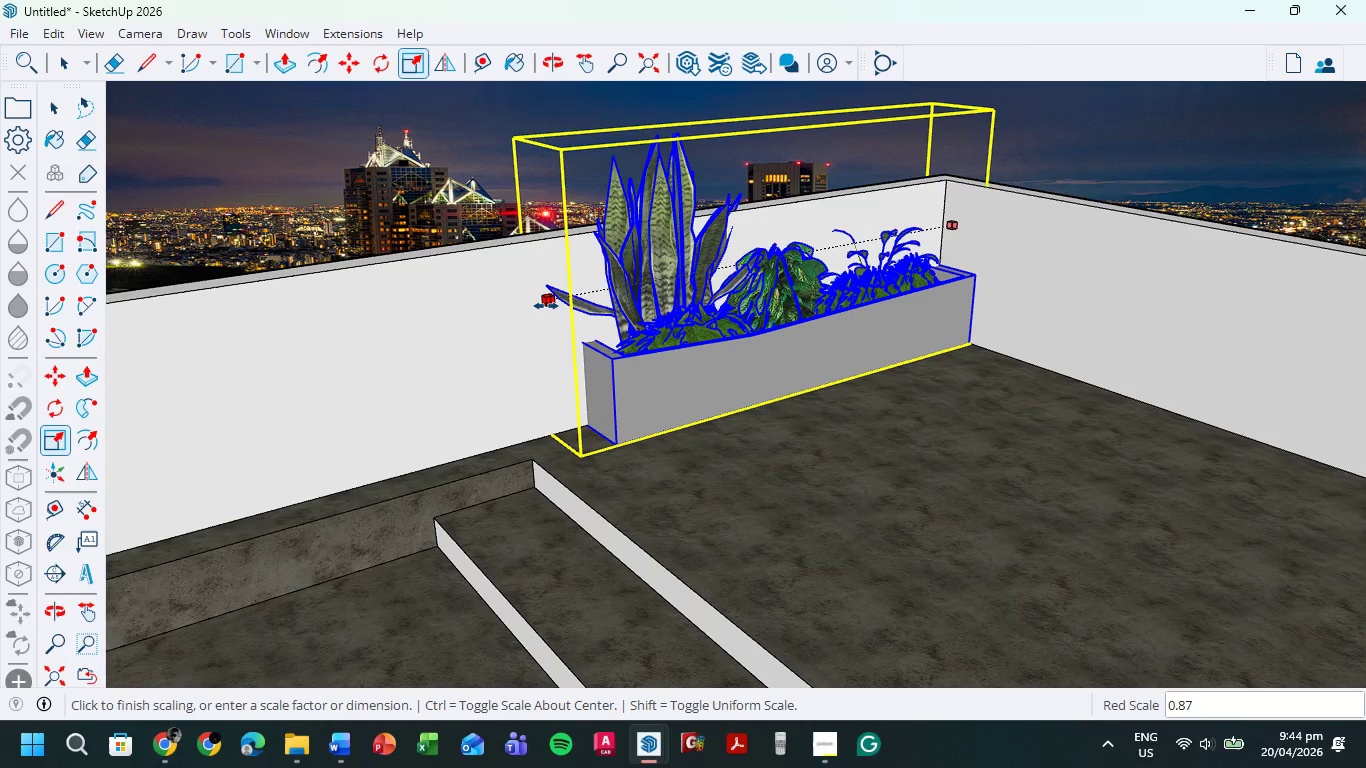 
left_click([546, 306])
 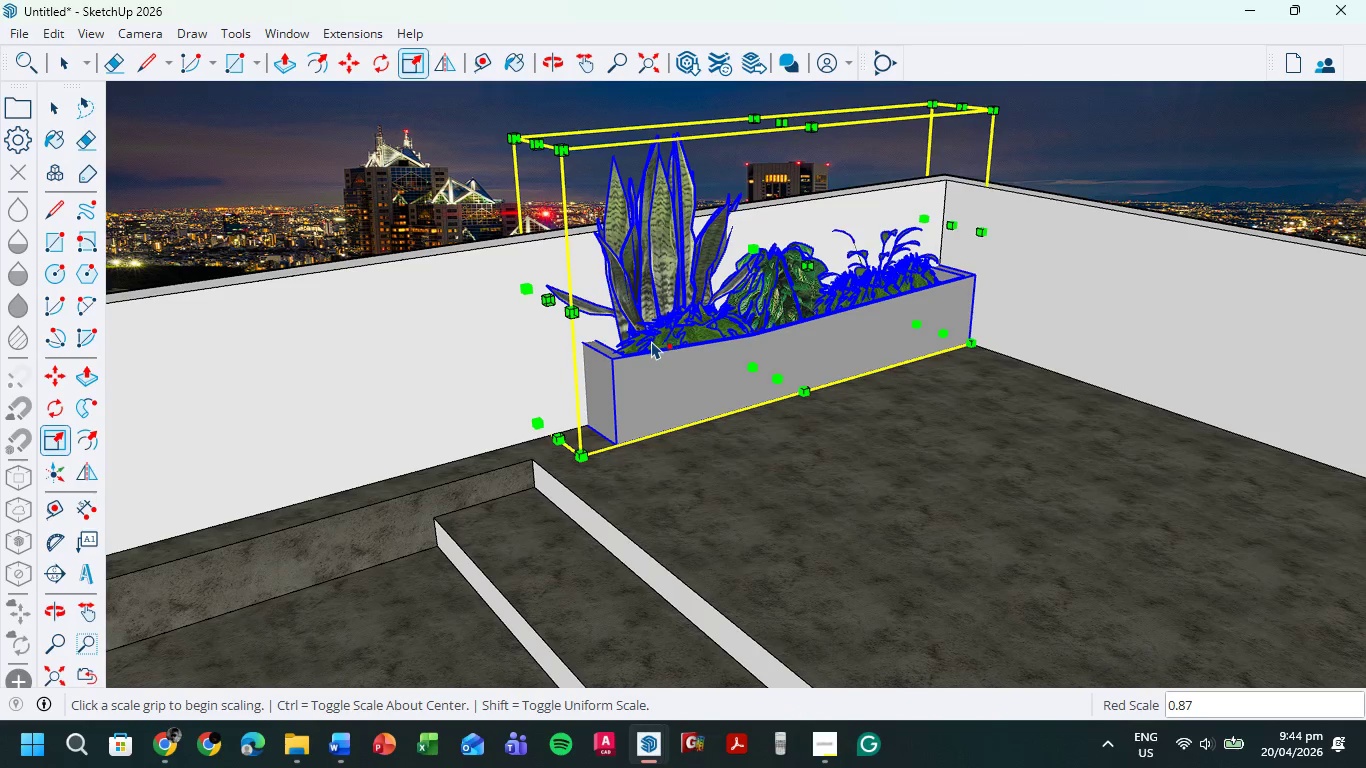 
key(M)
 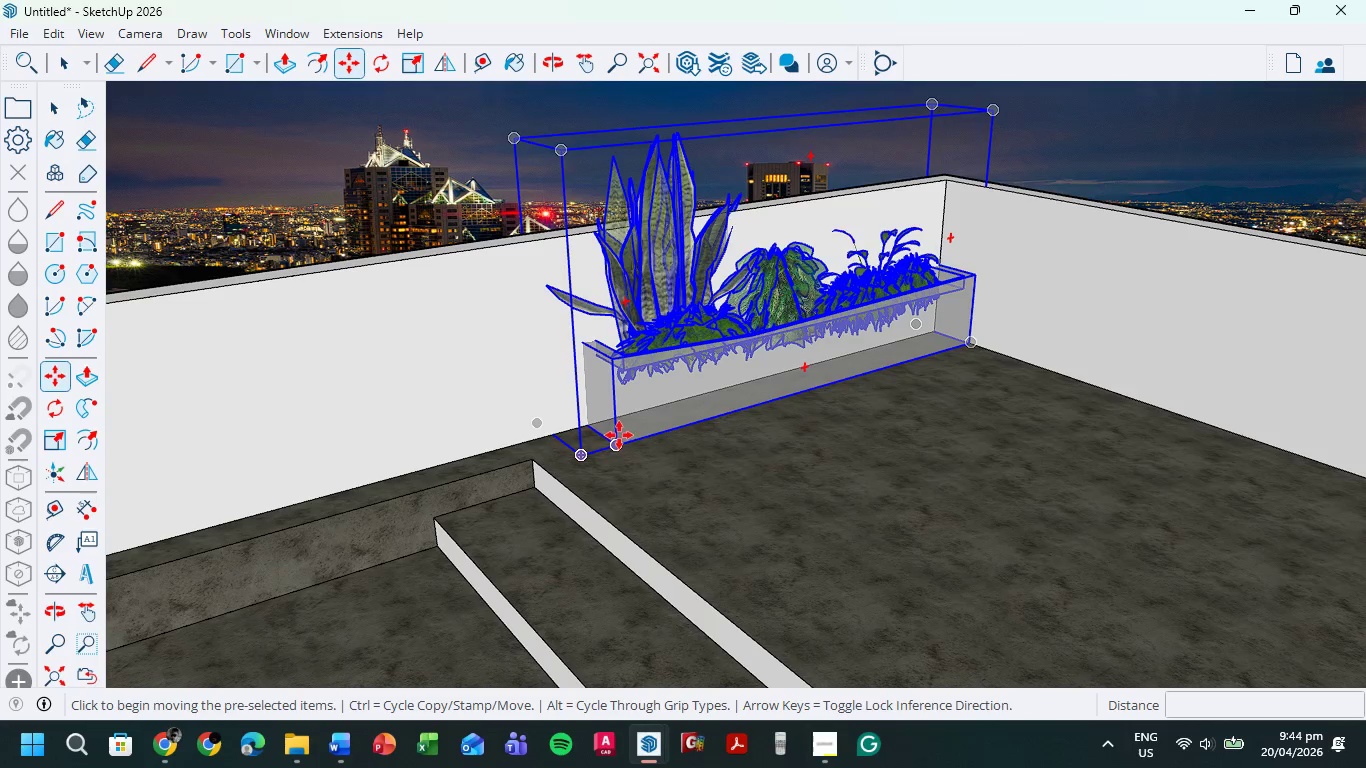 
left_click([617, 443])
 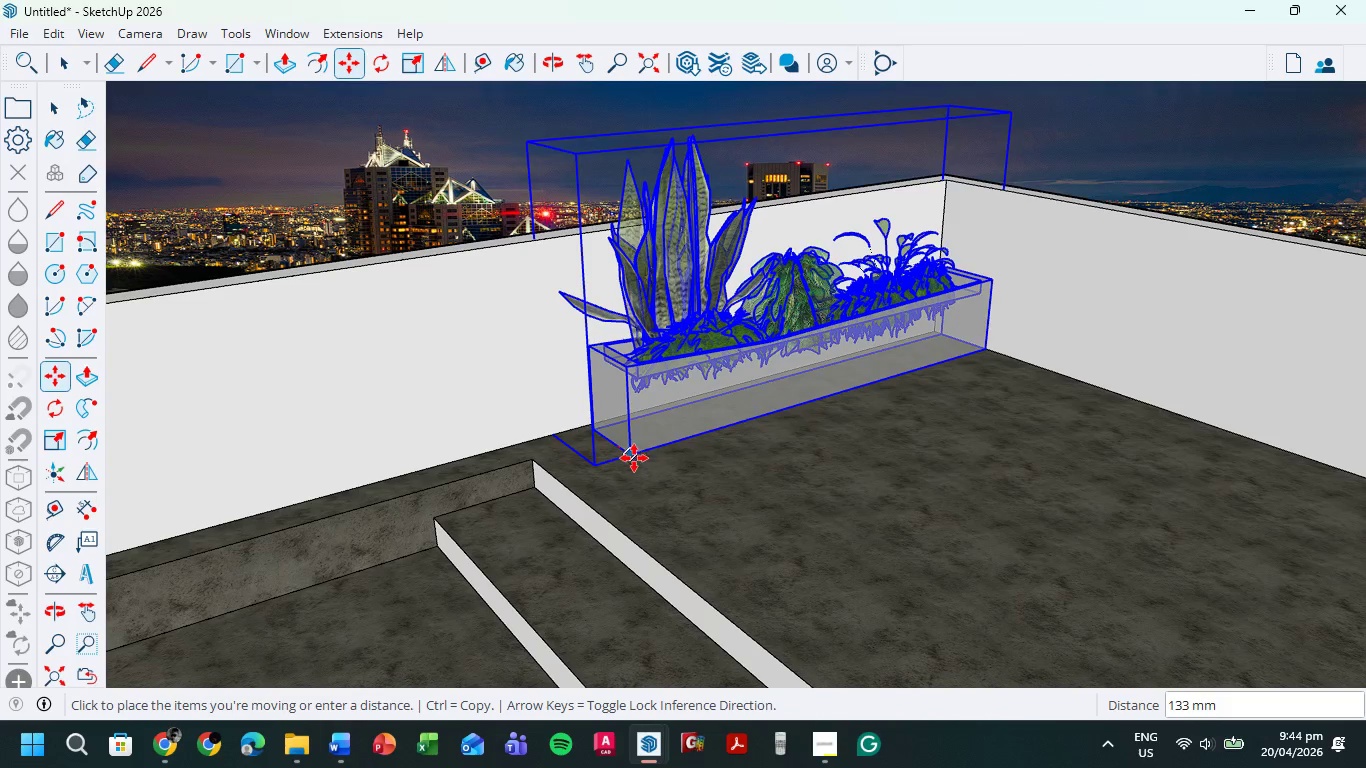 
left_click([641, 465])
 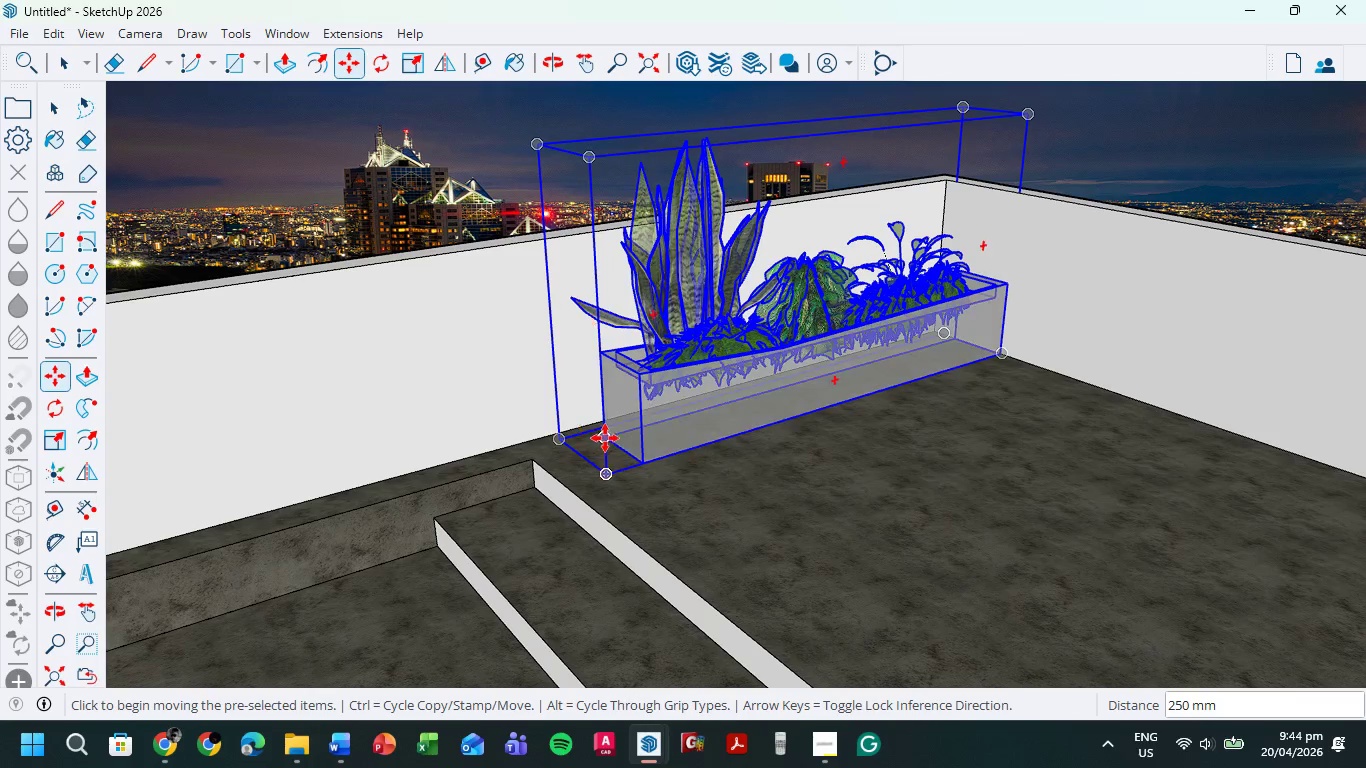 
left_click([606, 438])
 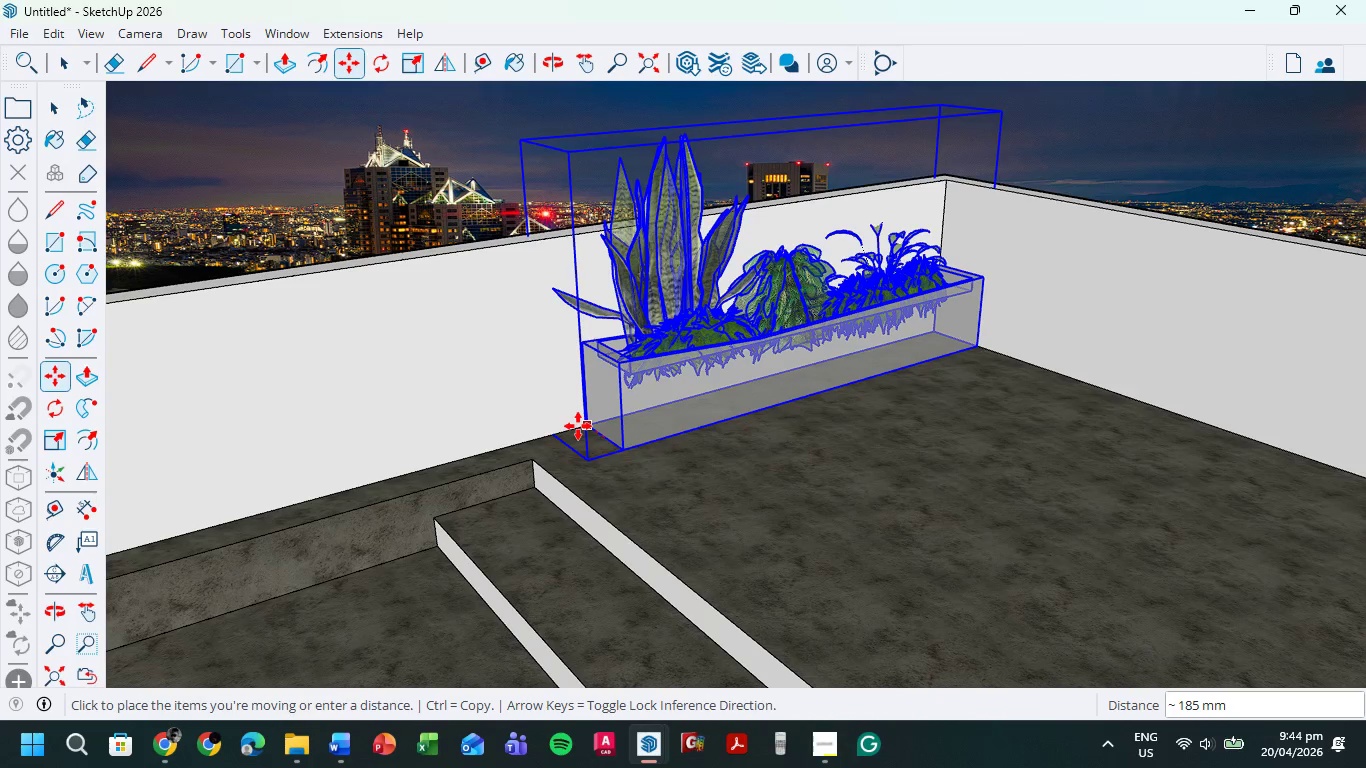 
left_click([578, 426])
 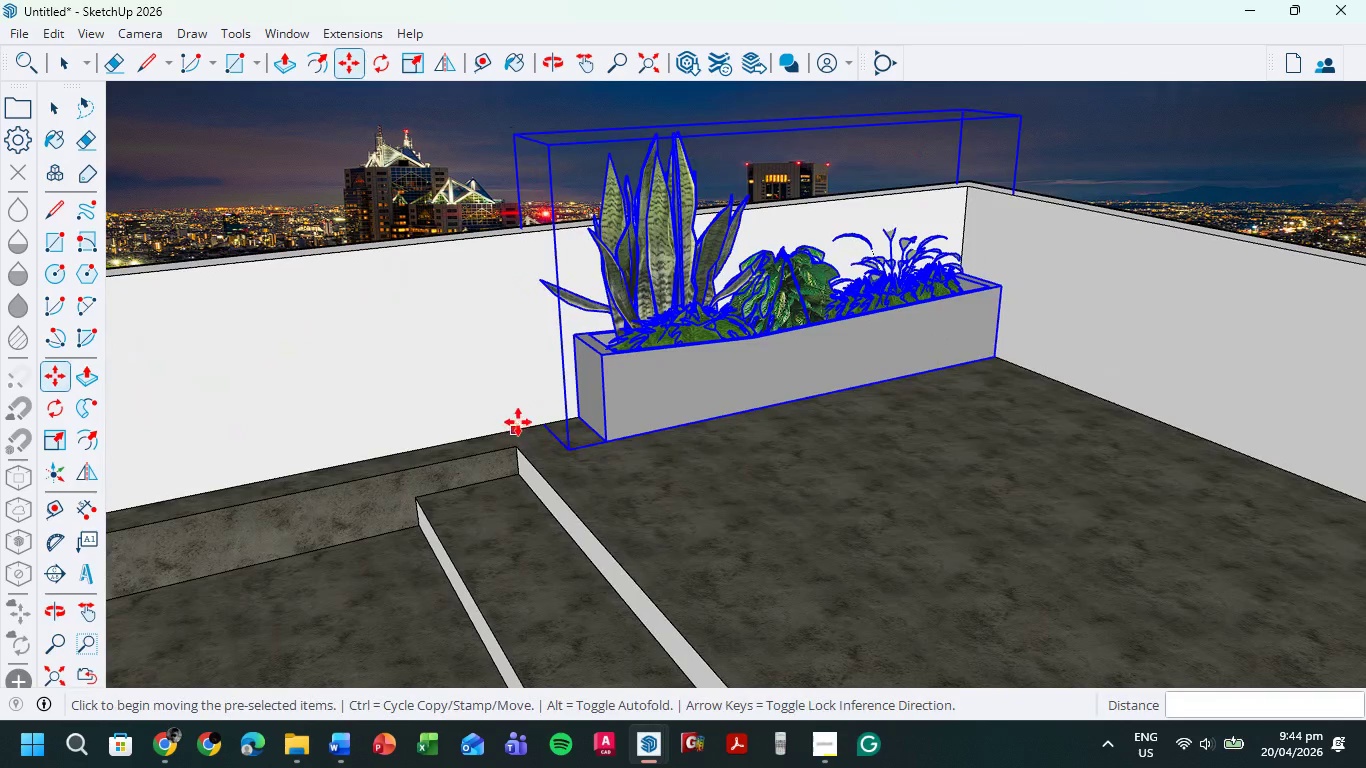 
scroll: coordinate [774, 262], scroll_direction: up, amount: 6.0
 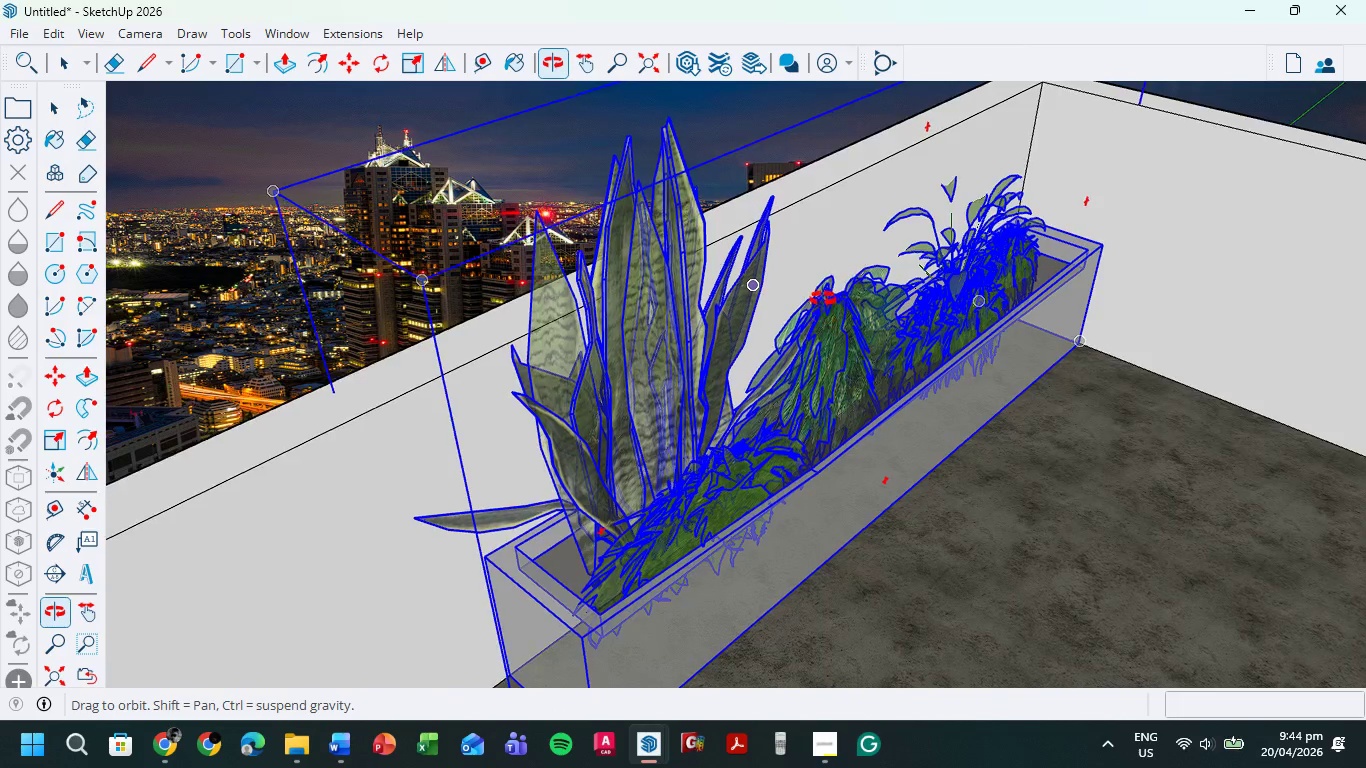 
scroll: coordinate [813, 252], scroll_direction: down, amount: 10.0
 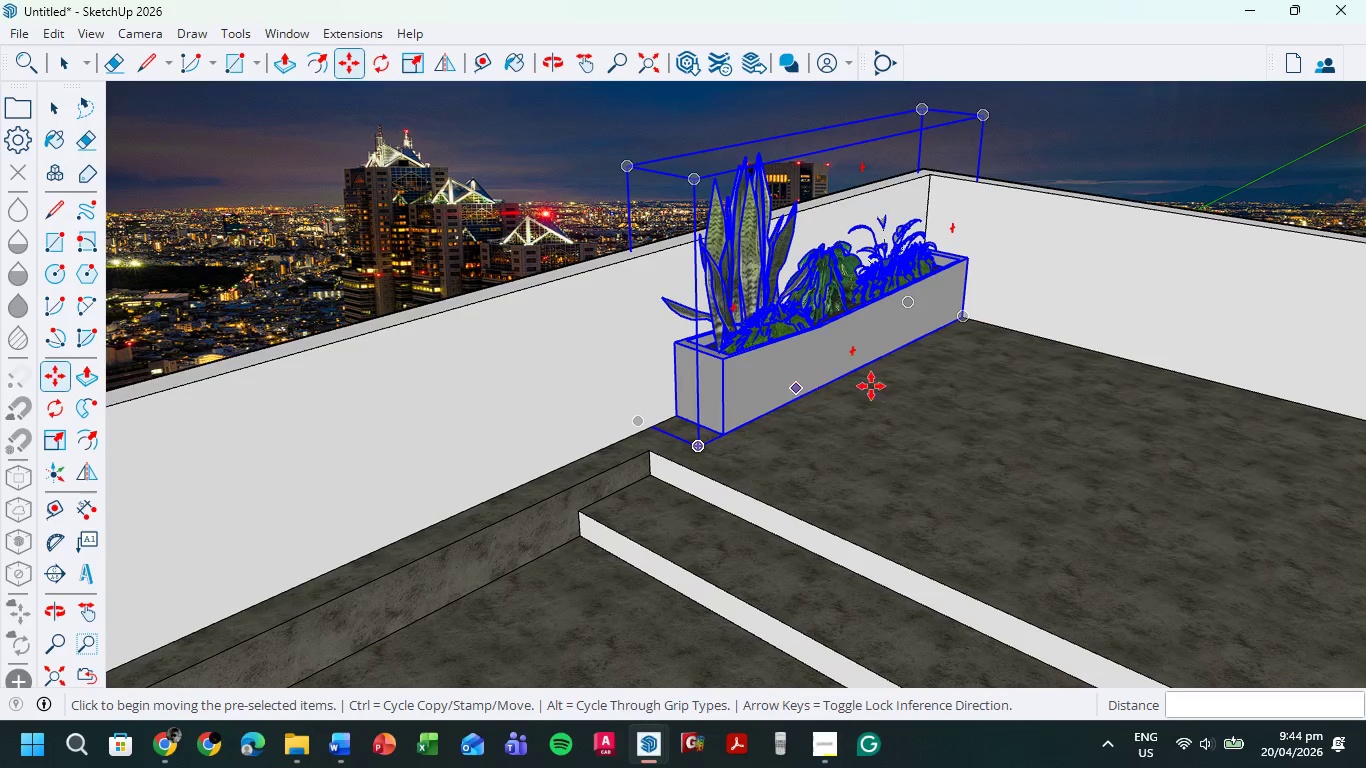 
wait(6.39)
 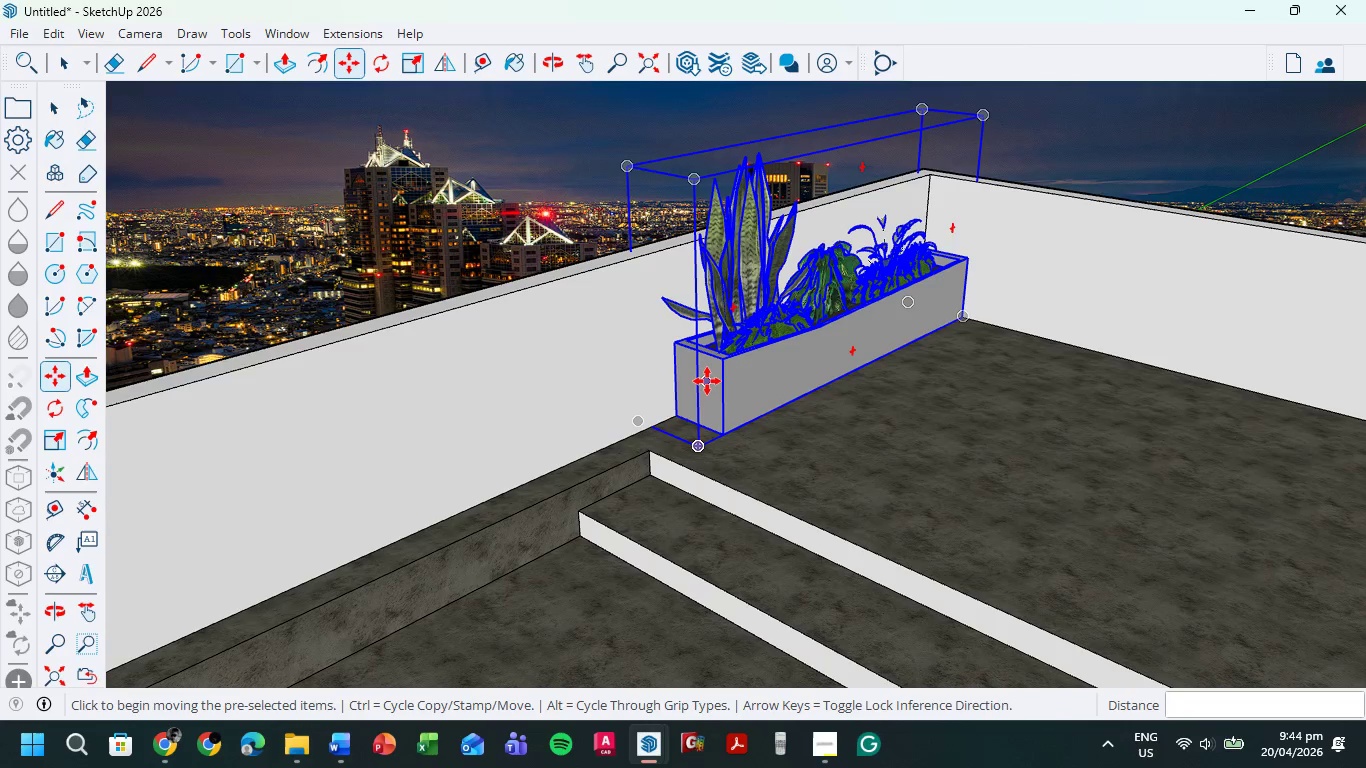 
left_click([722, 429])
 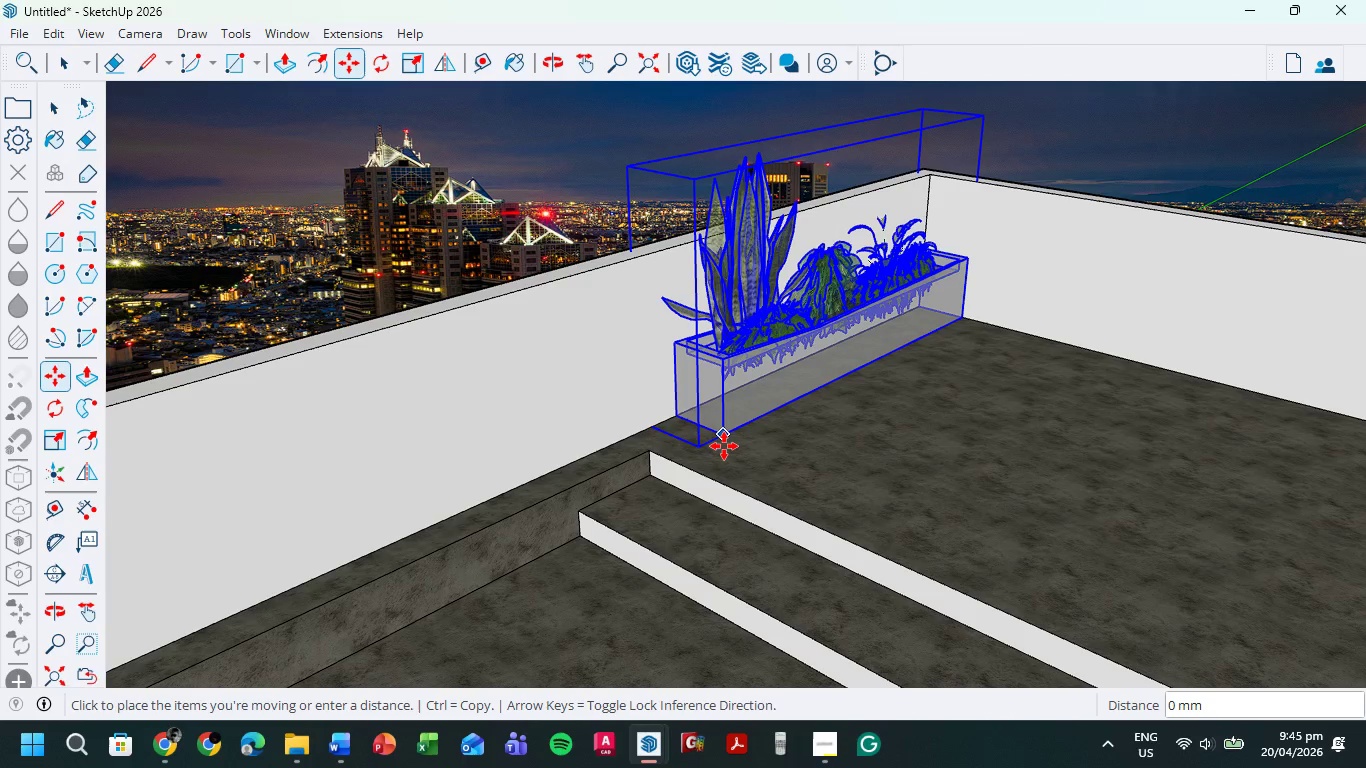 
wait(20.23)
 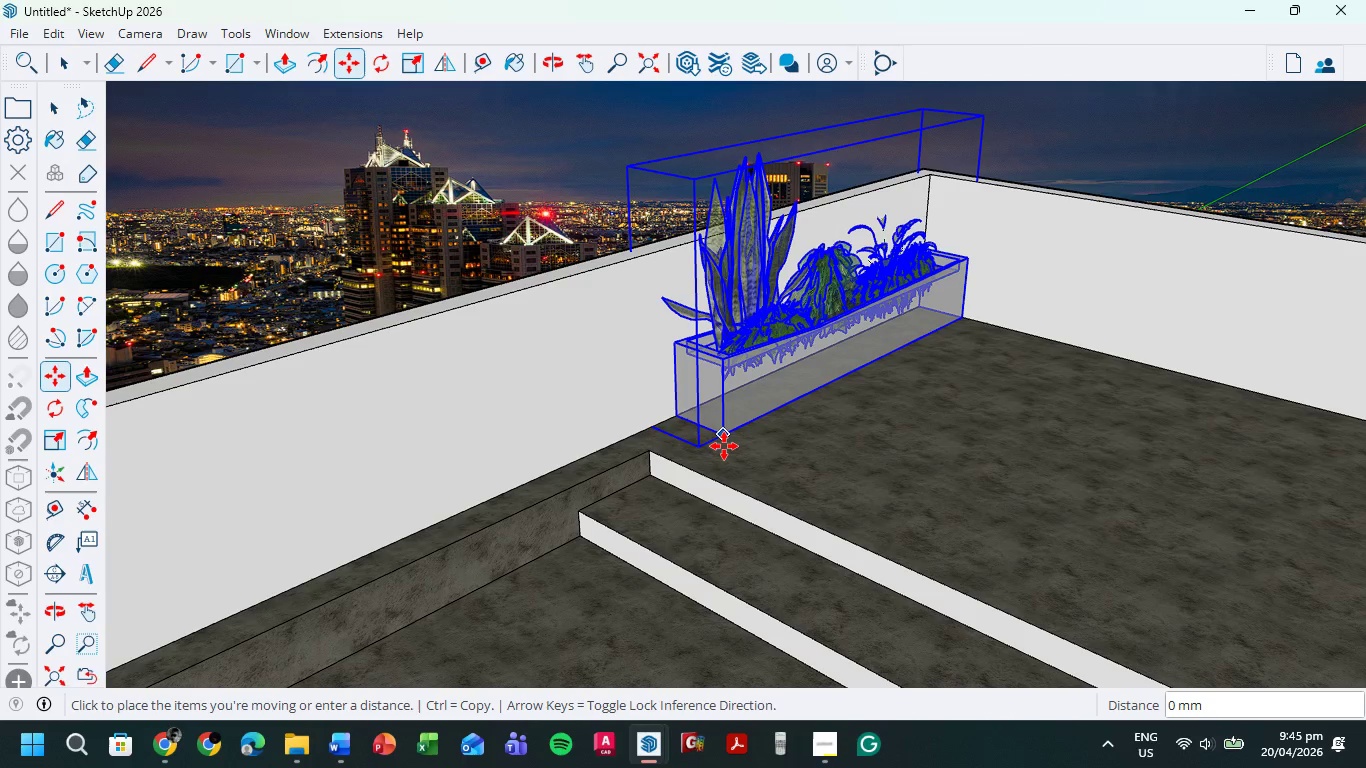 
key(Escape)
 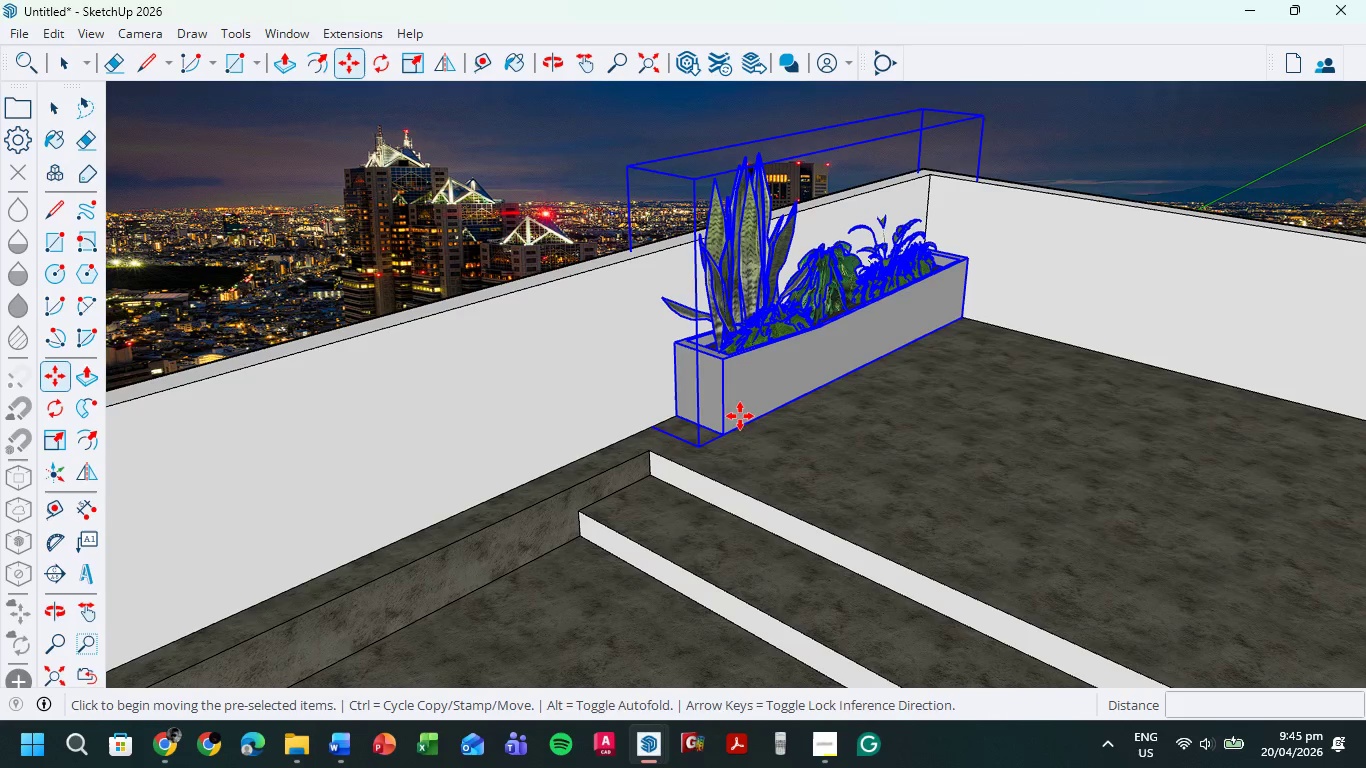 
left_click([68, 58])
 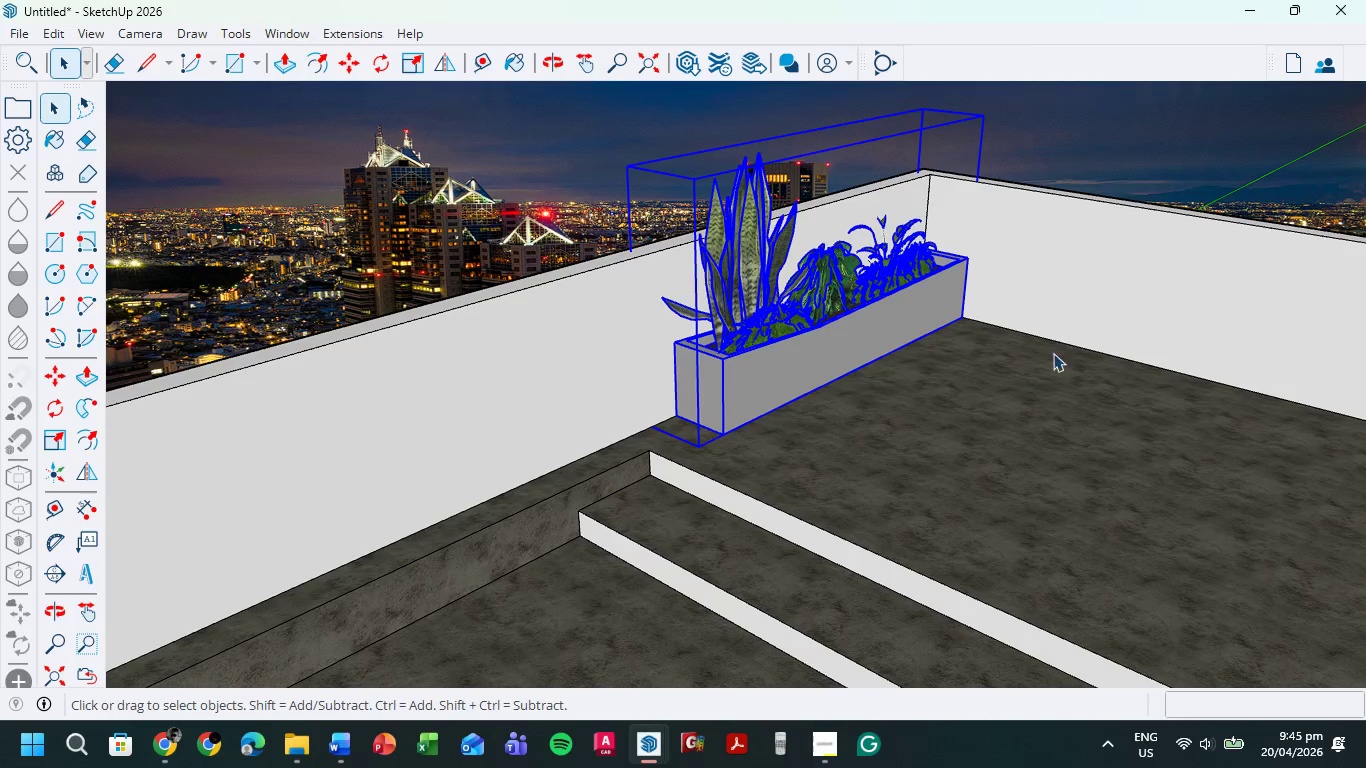 
left_click([1037, 426])
 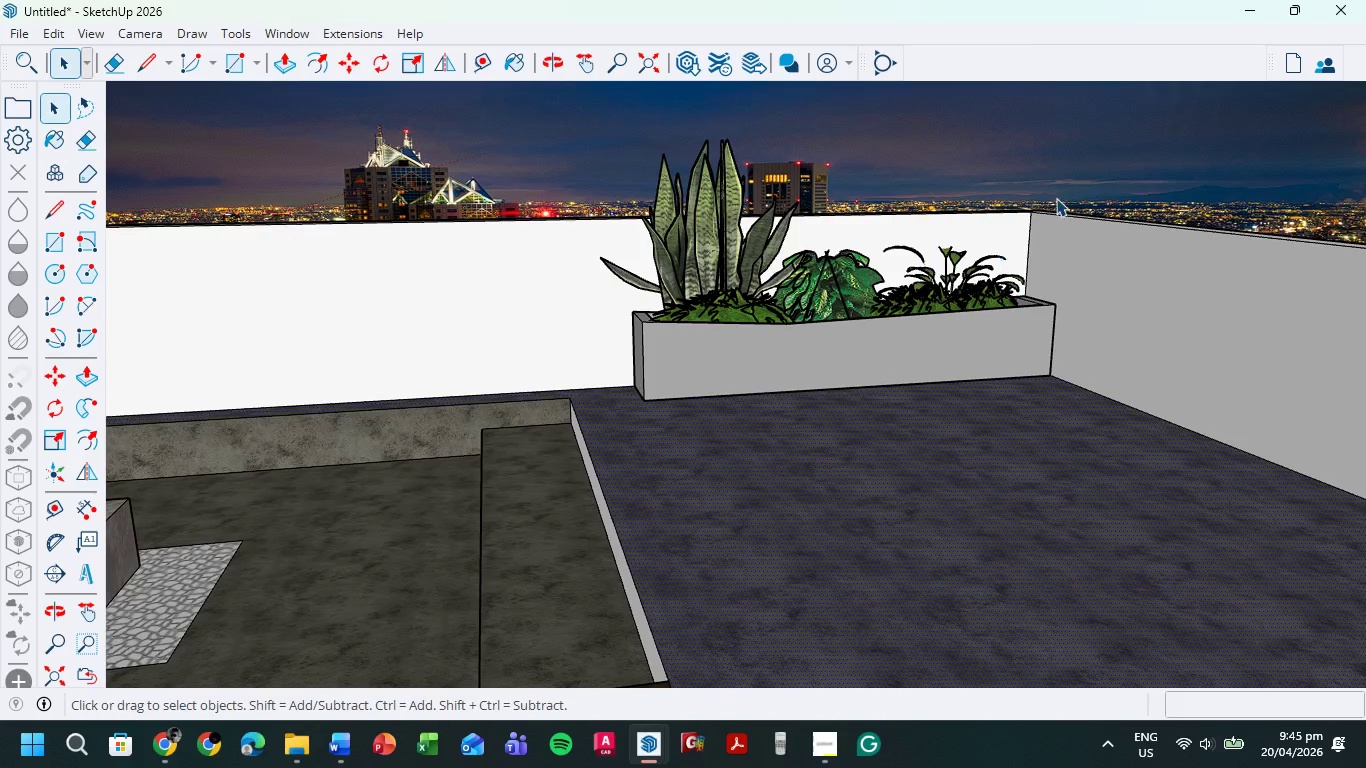 
left_click([1143, 146])
 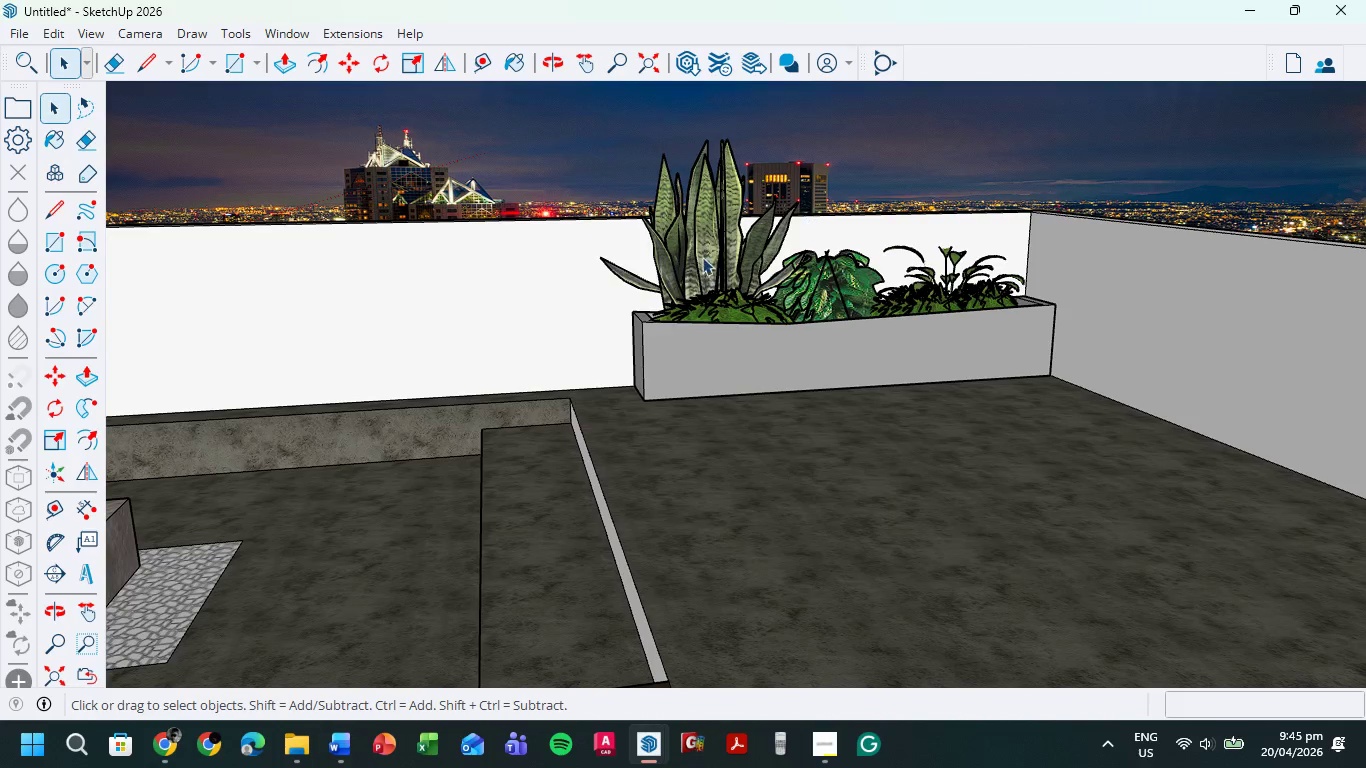 
double_click([717, 280])
 